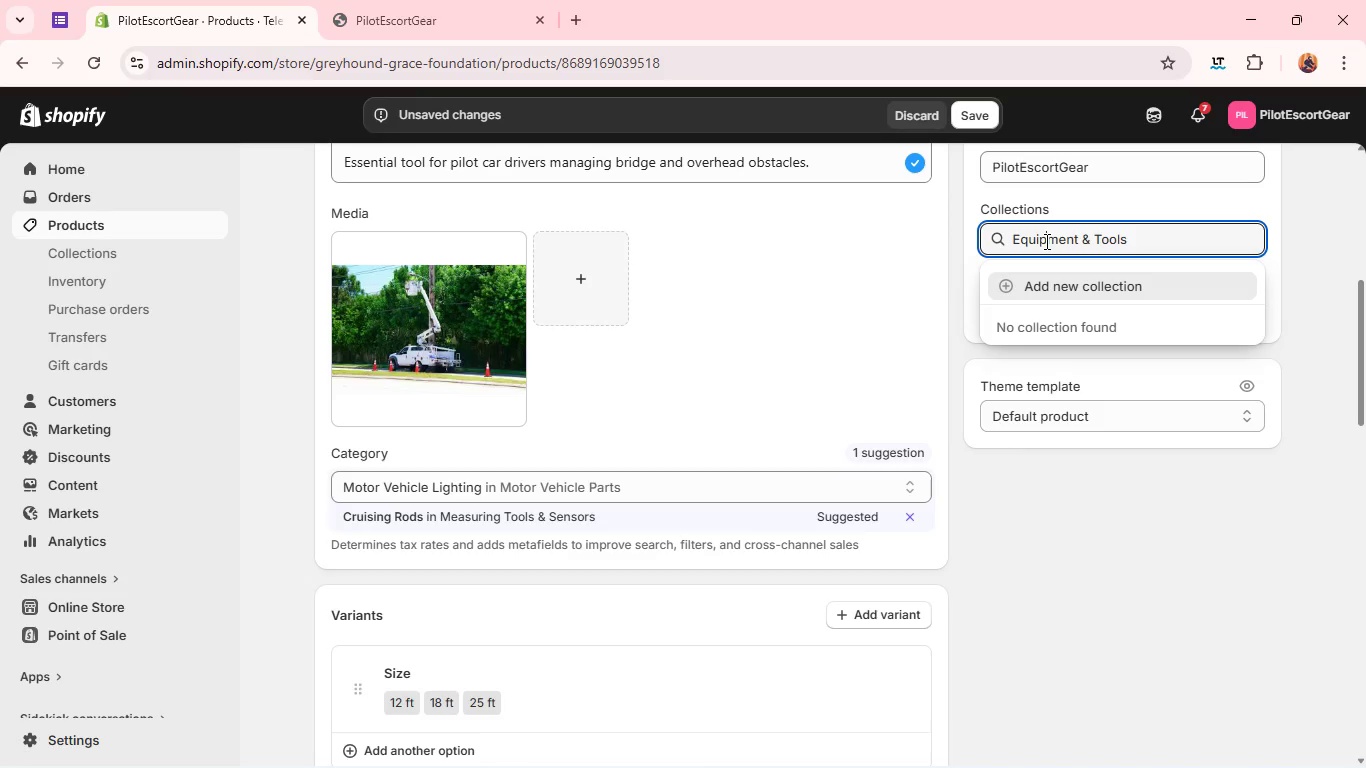 
key(P)
 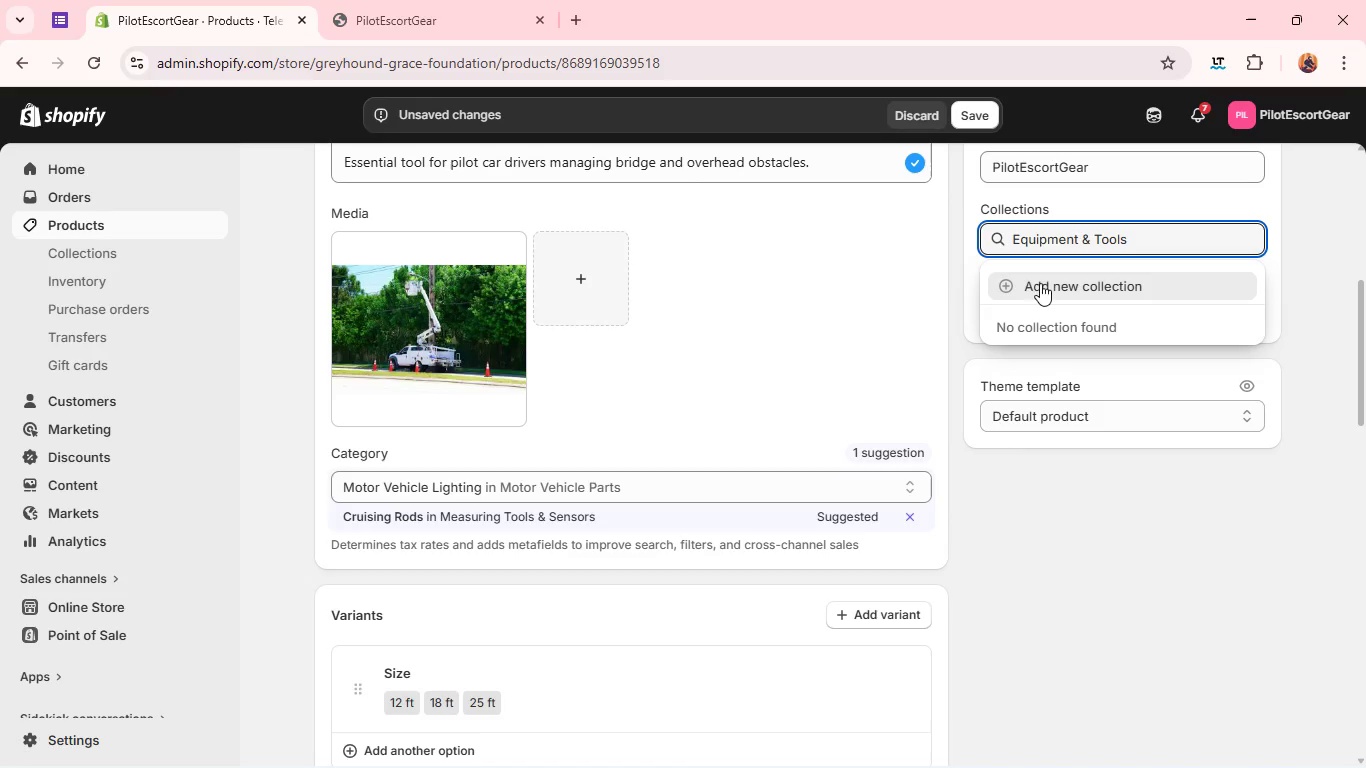 
left_click([1004, 274])
 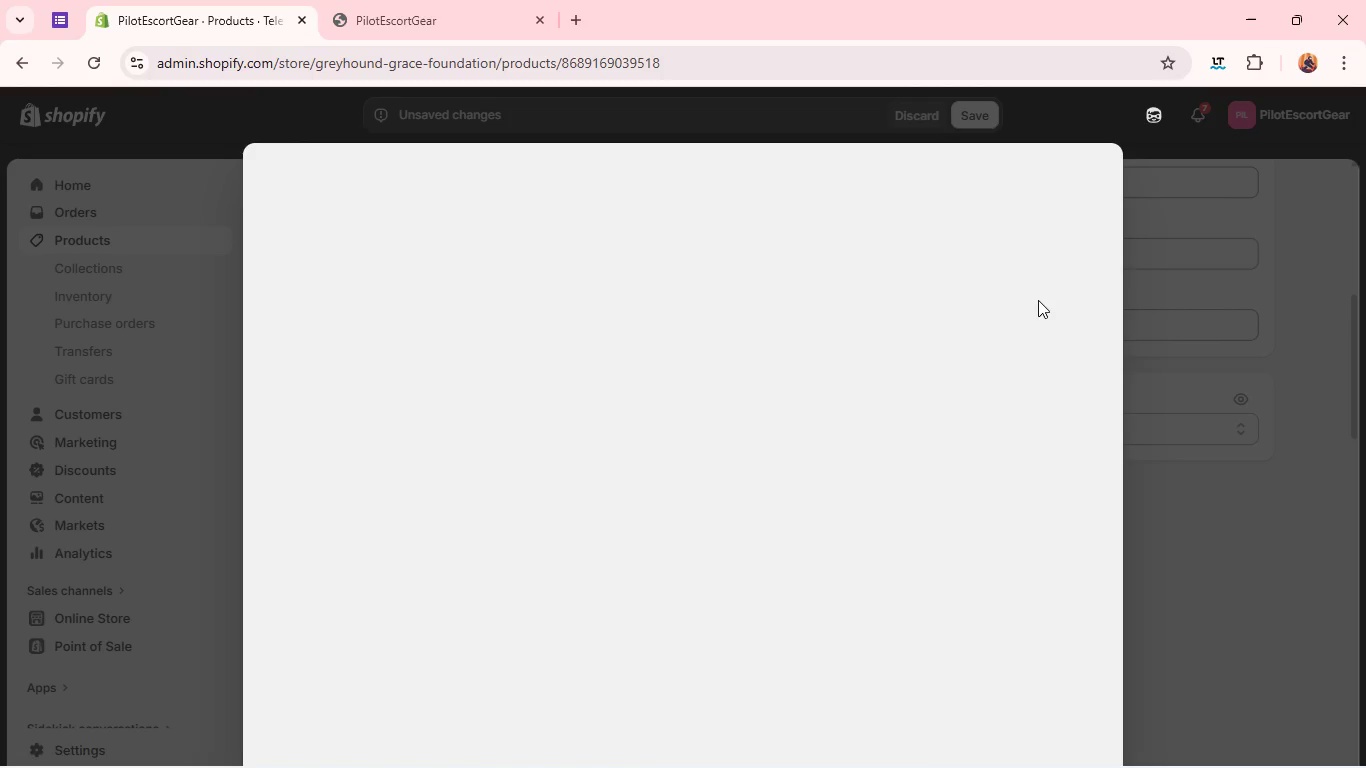 
mouse_move([1079, 193])
 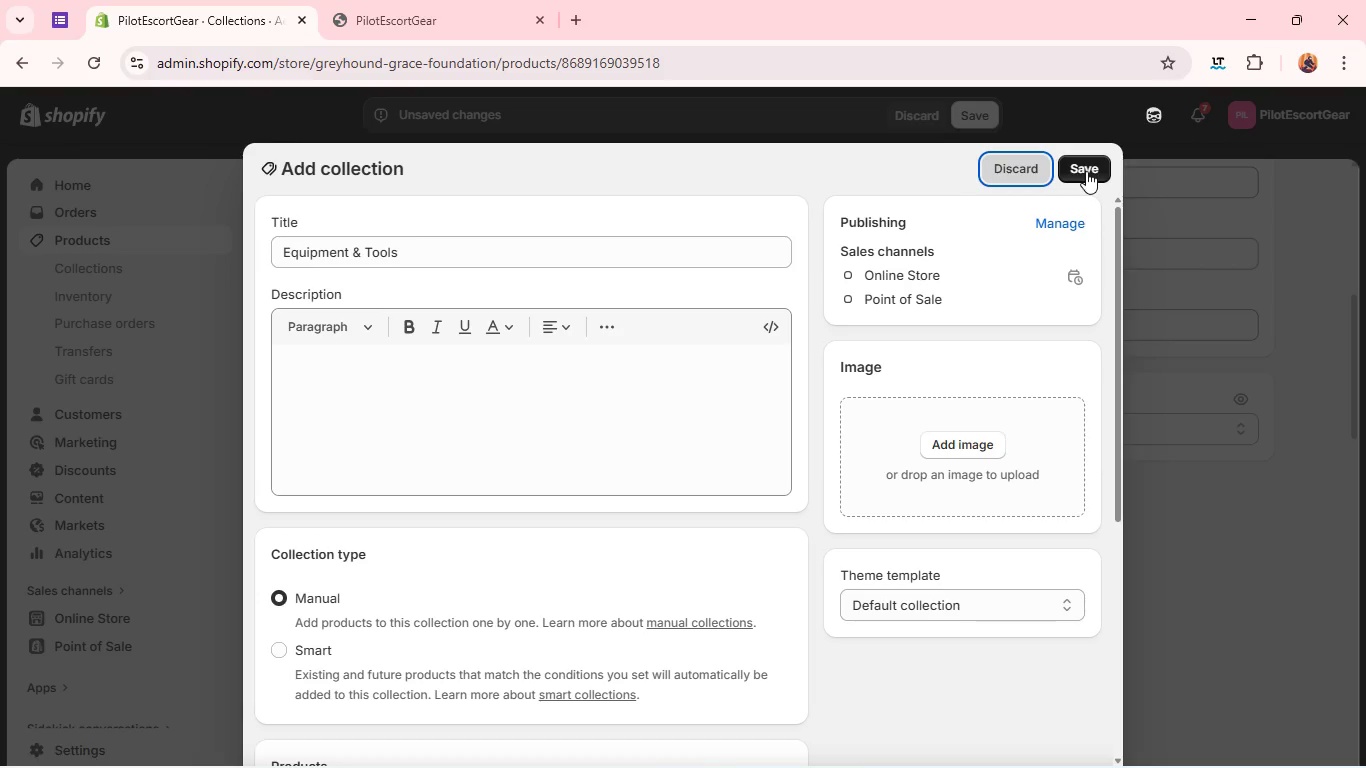 
left_click([1086, 171])
 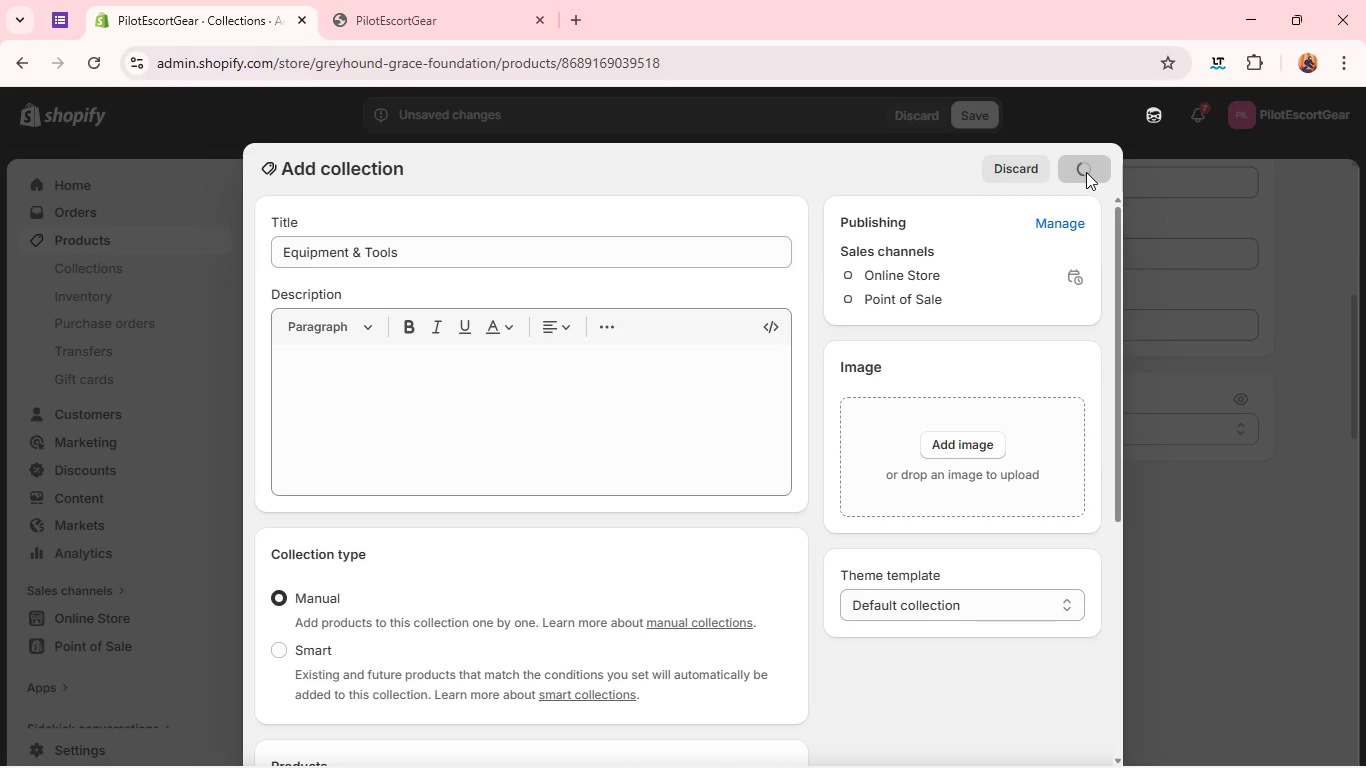 
wait(8.19)
 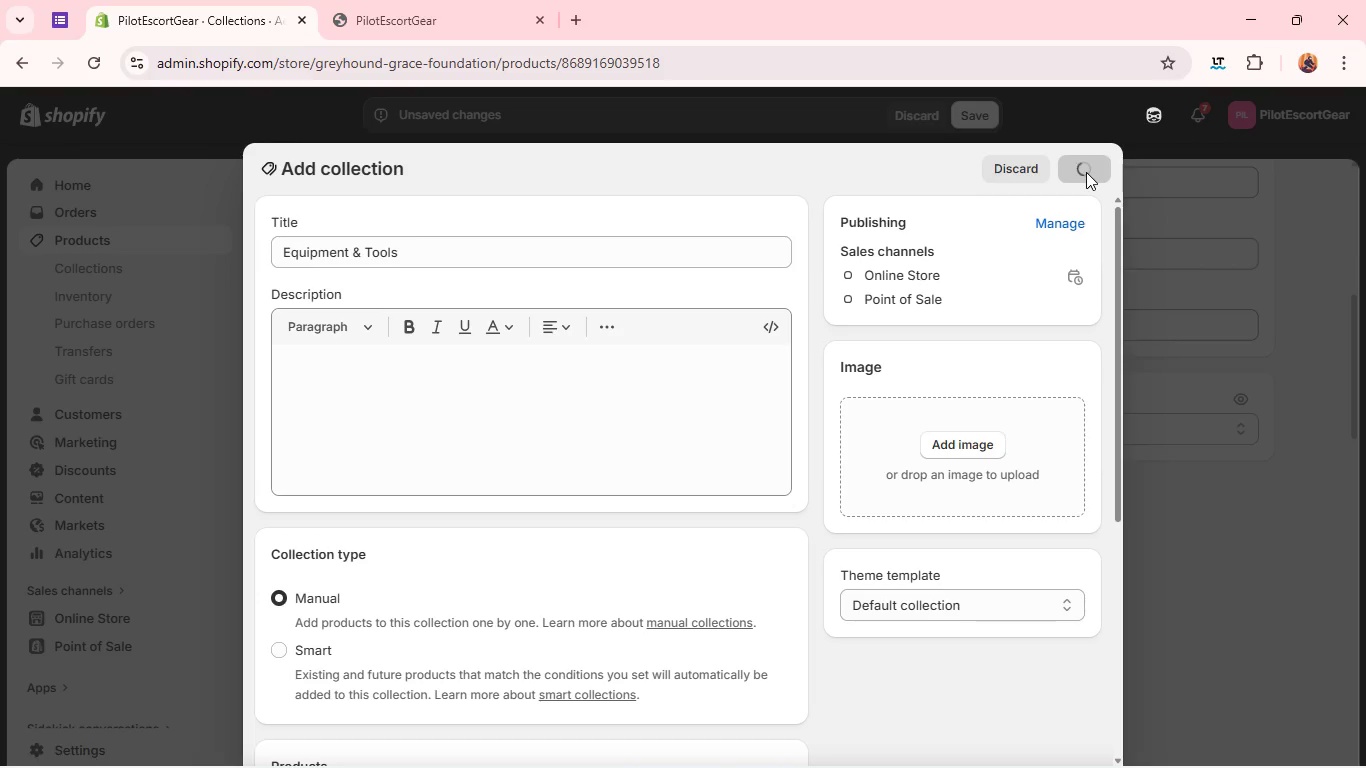 
left_click([1329, 476])
 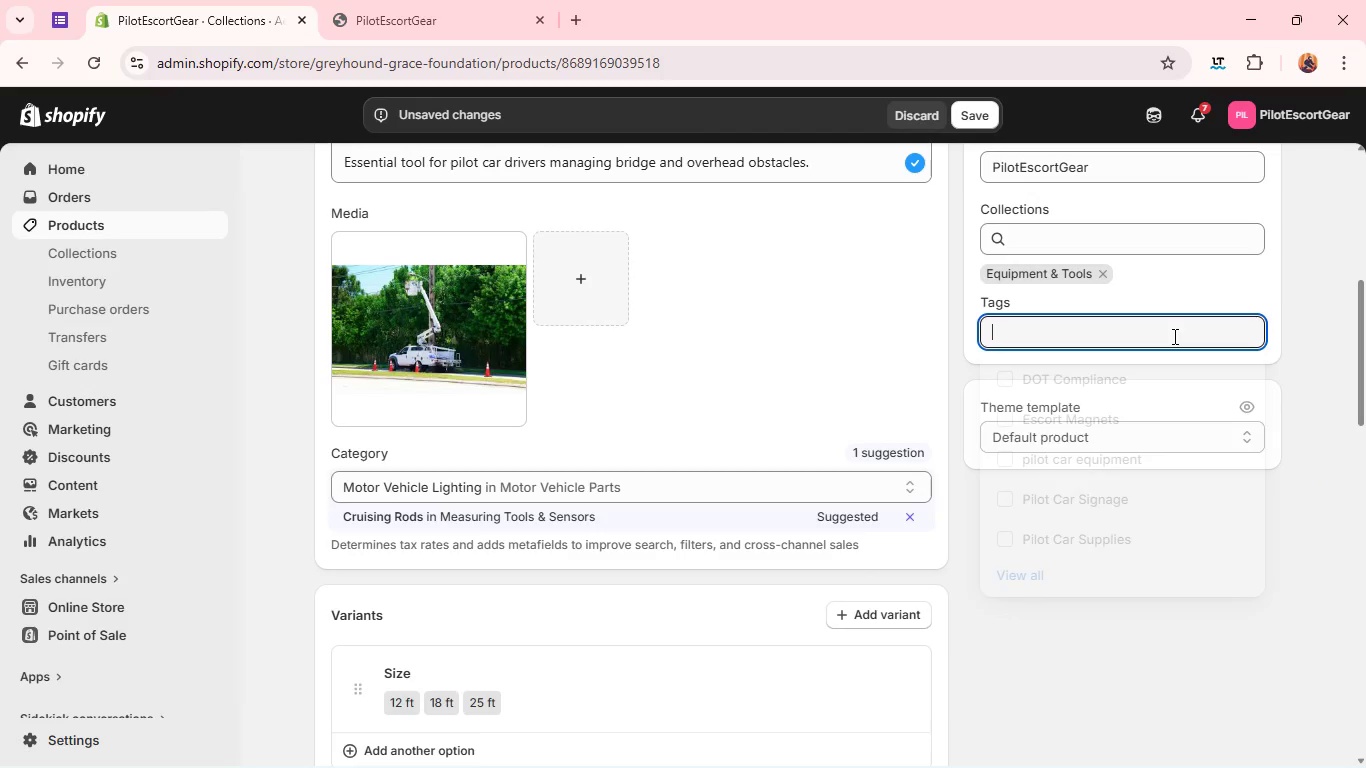 
left_click([1173, 336])
 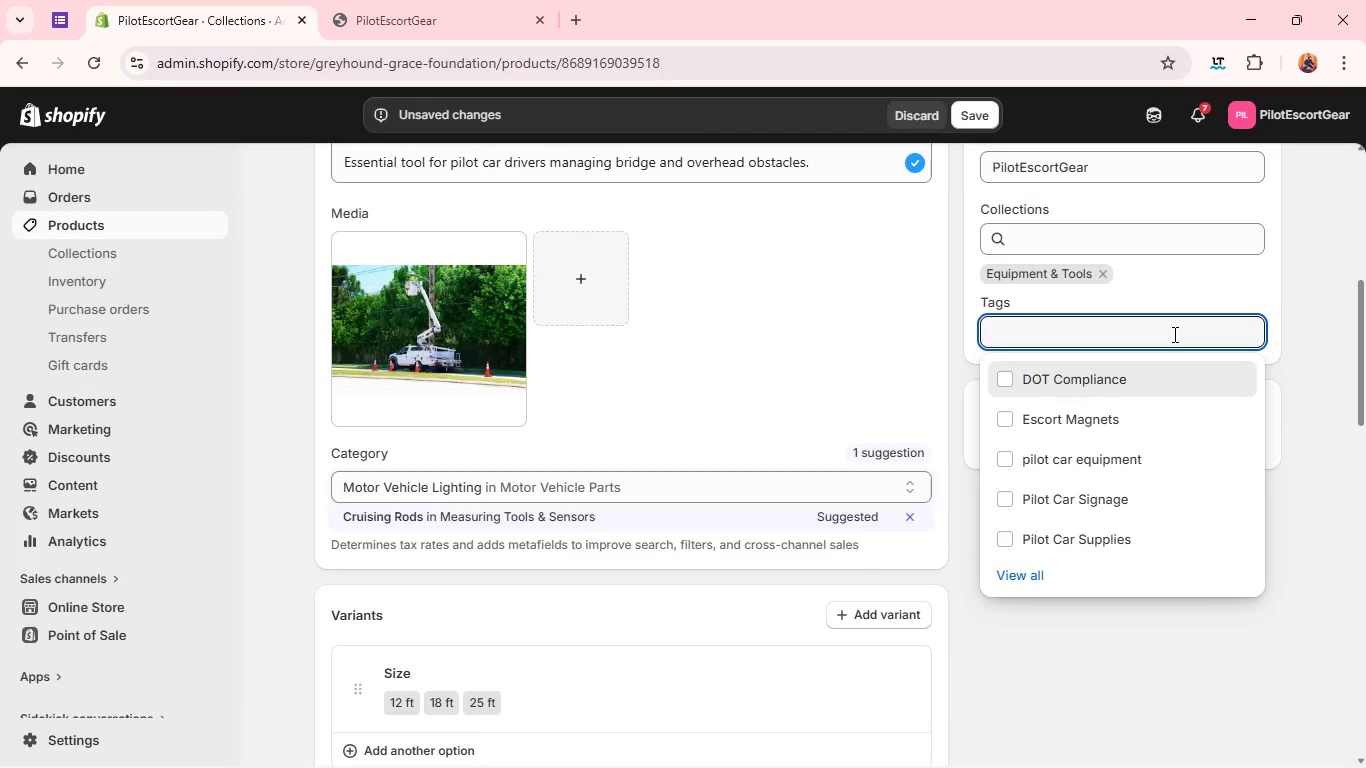 
type(Height Pole)
 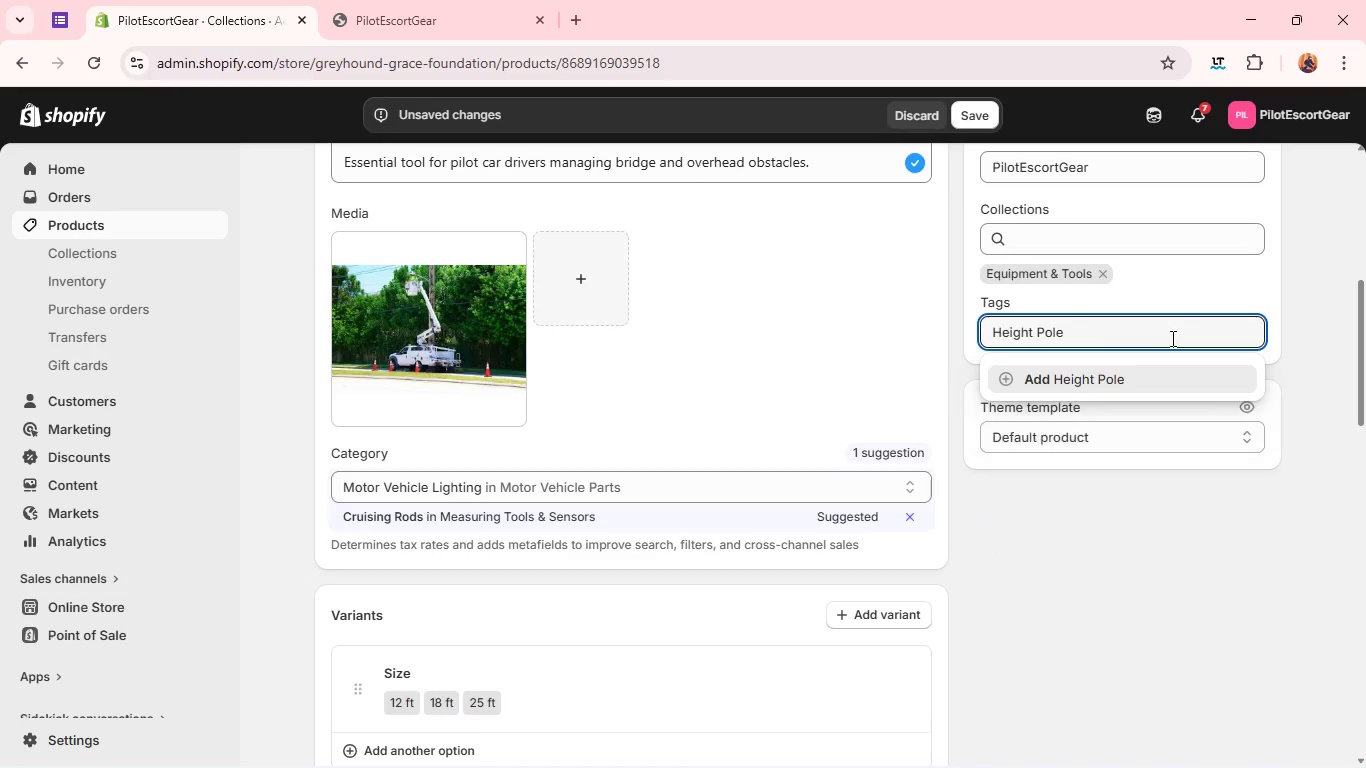 
key(Enter)
 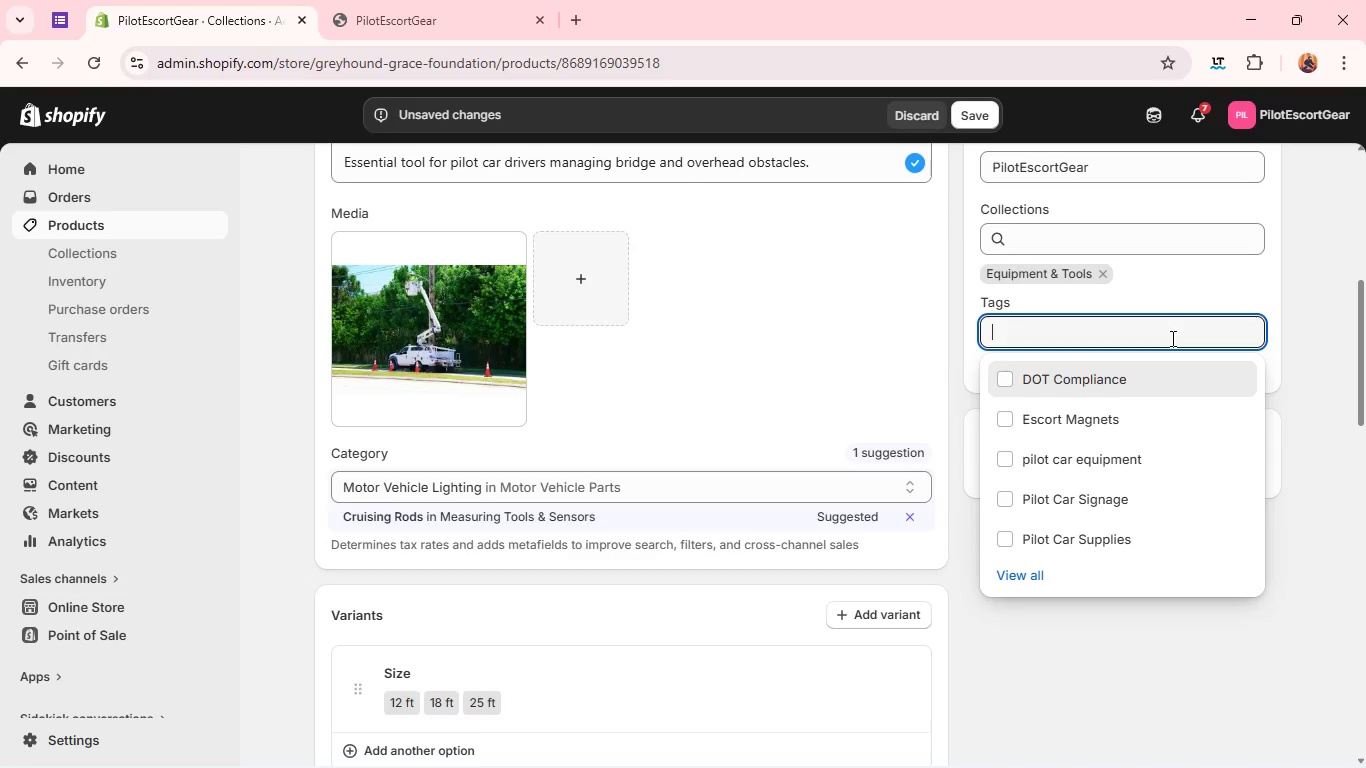 
type(Clearance Tool)
 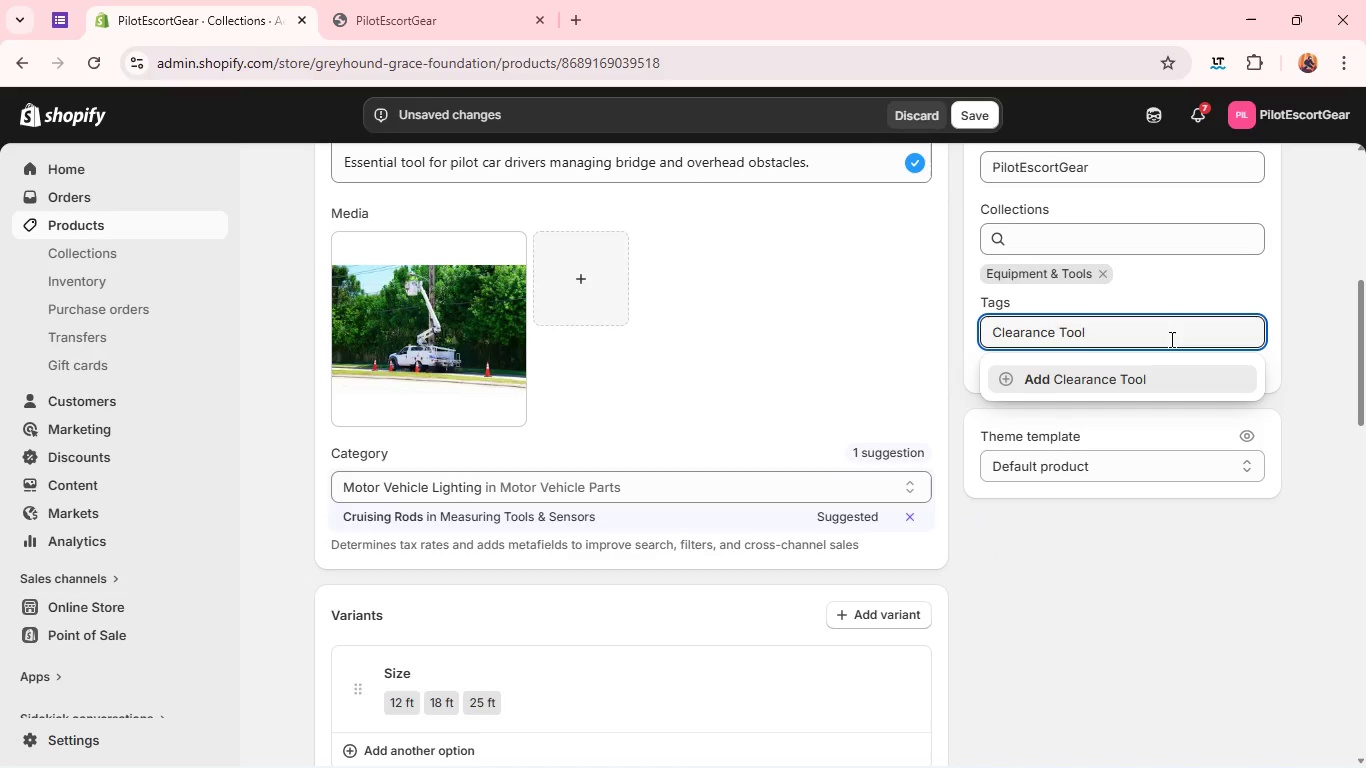 
key(Enter)
 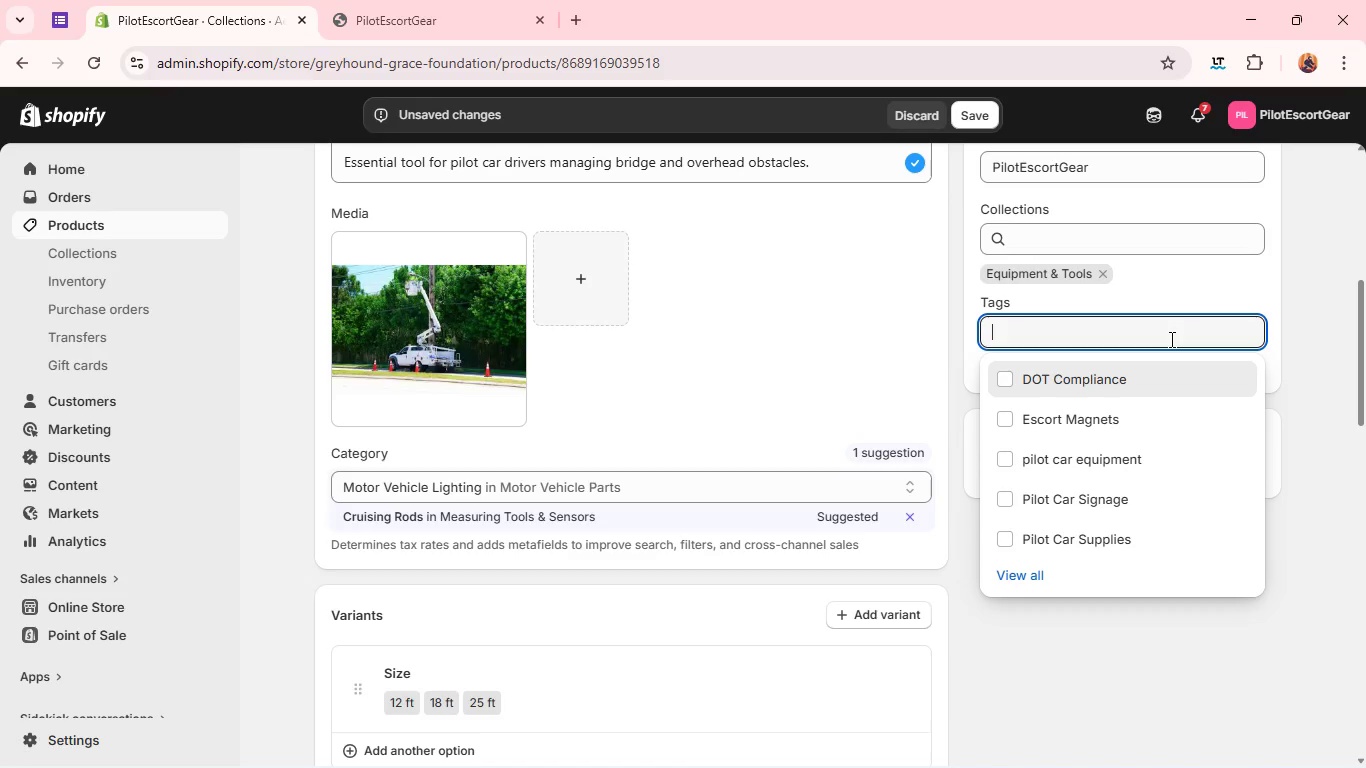 
type(Pilot Car)
 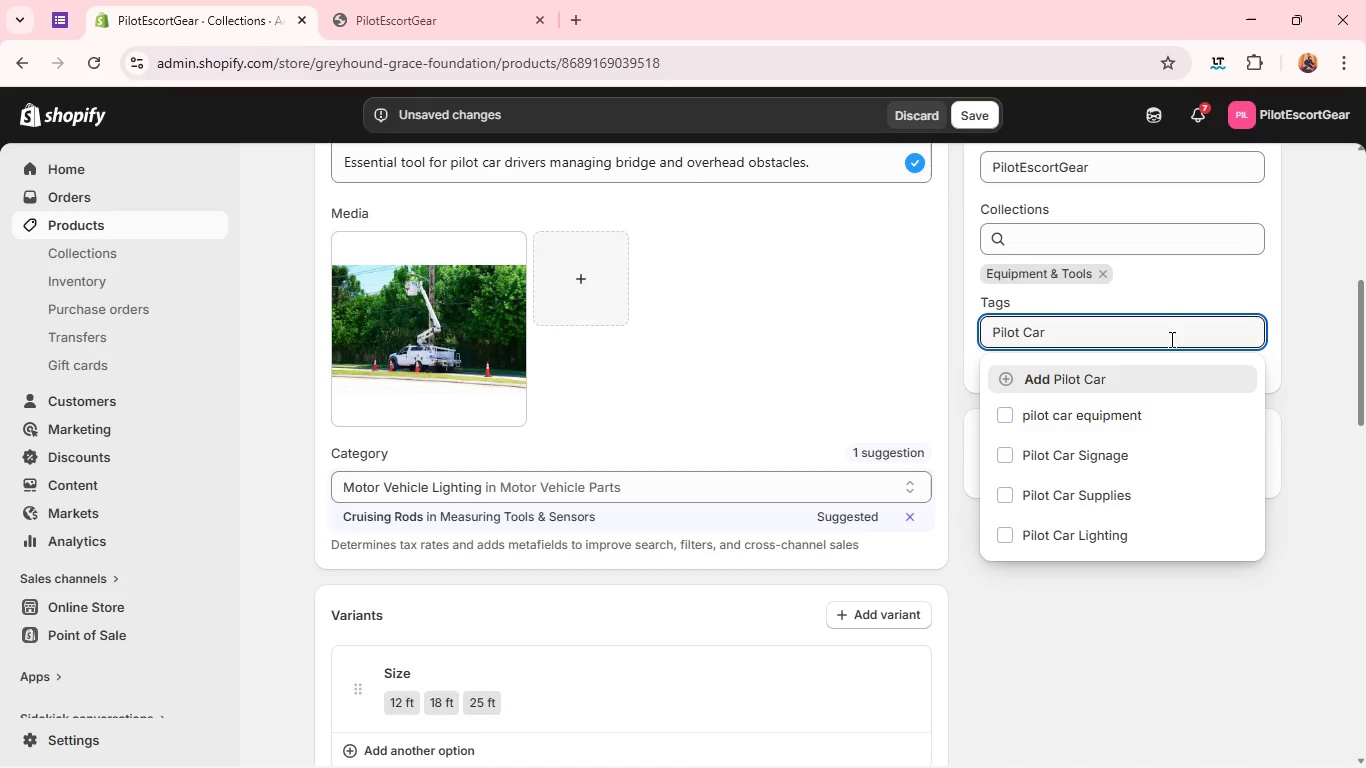 
key(Space)
 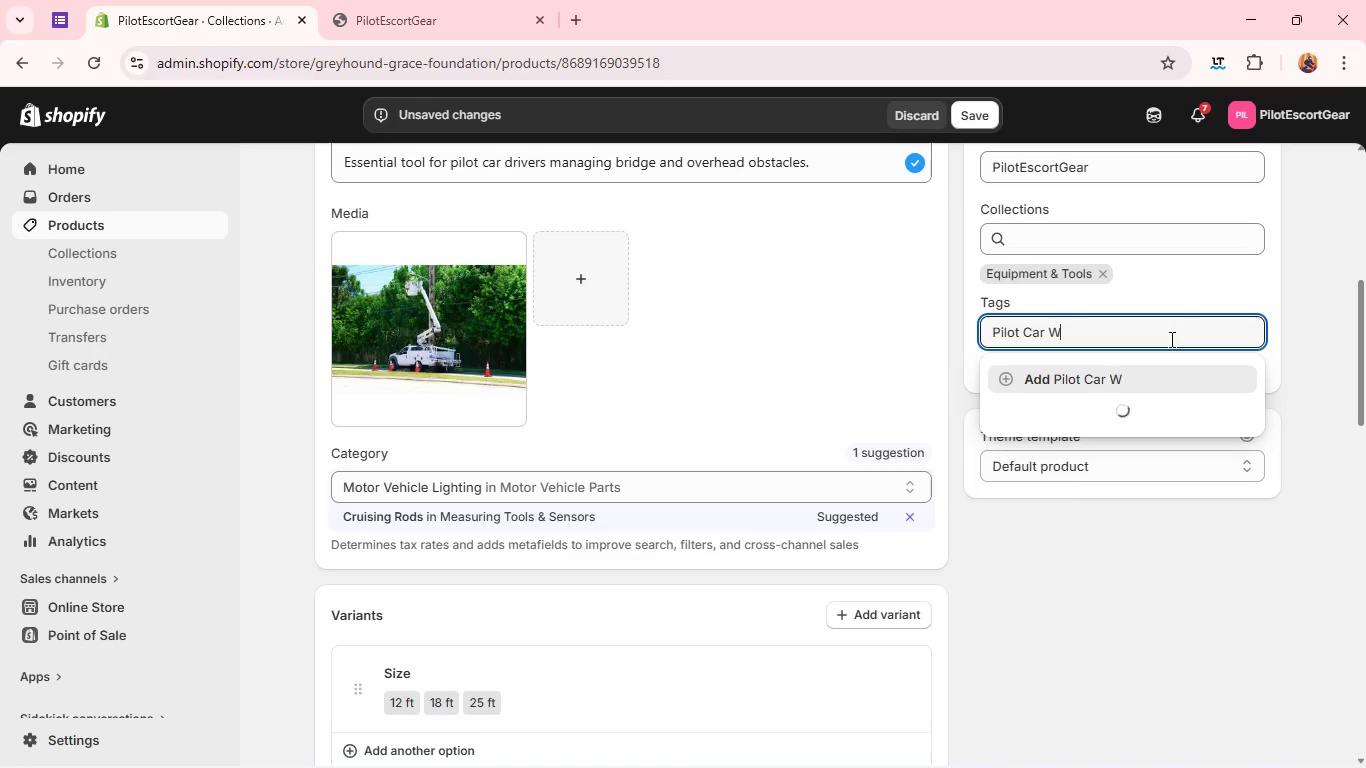 
key(Shift+W)
 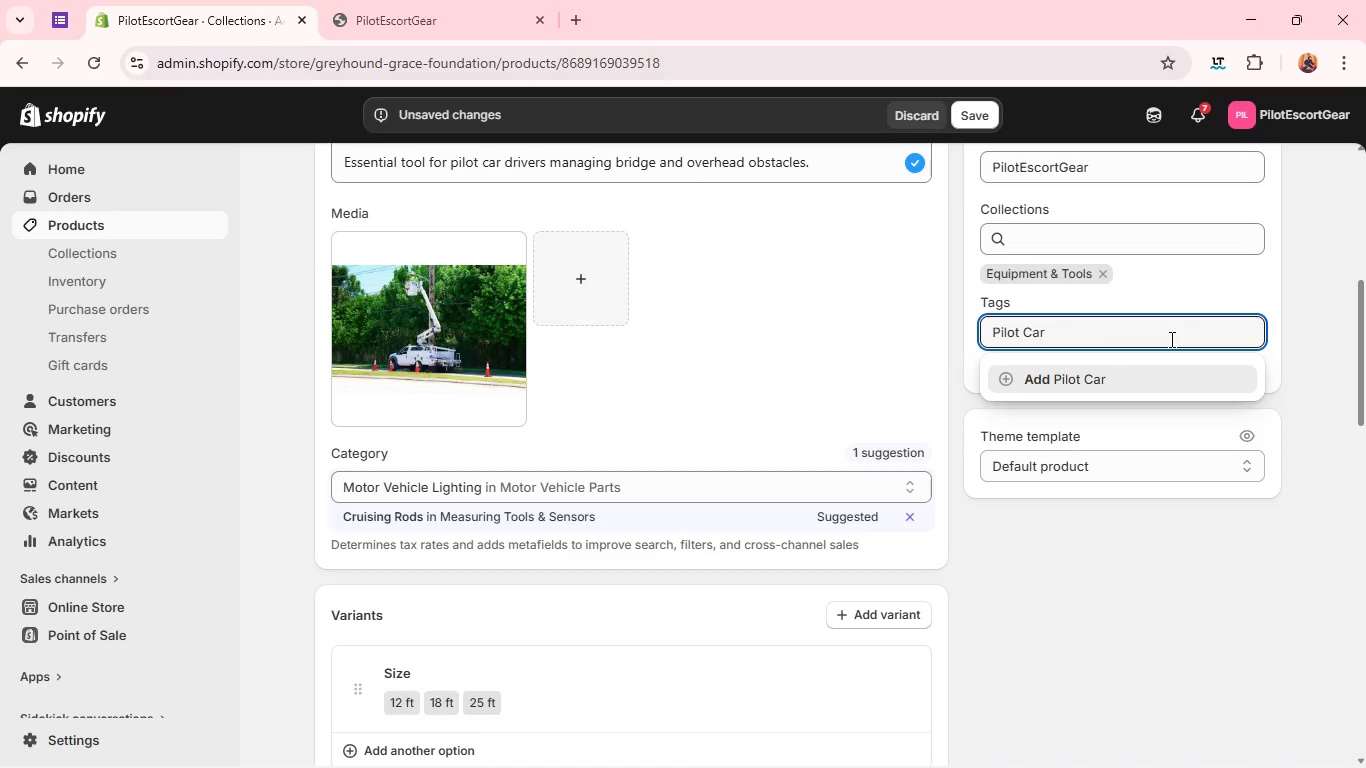 
key(Backspace)
 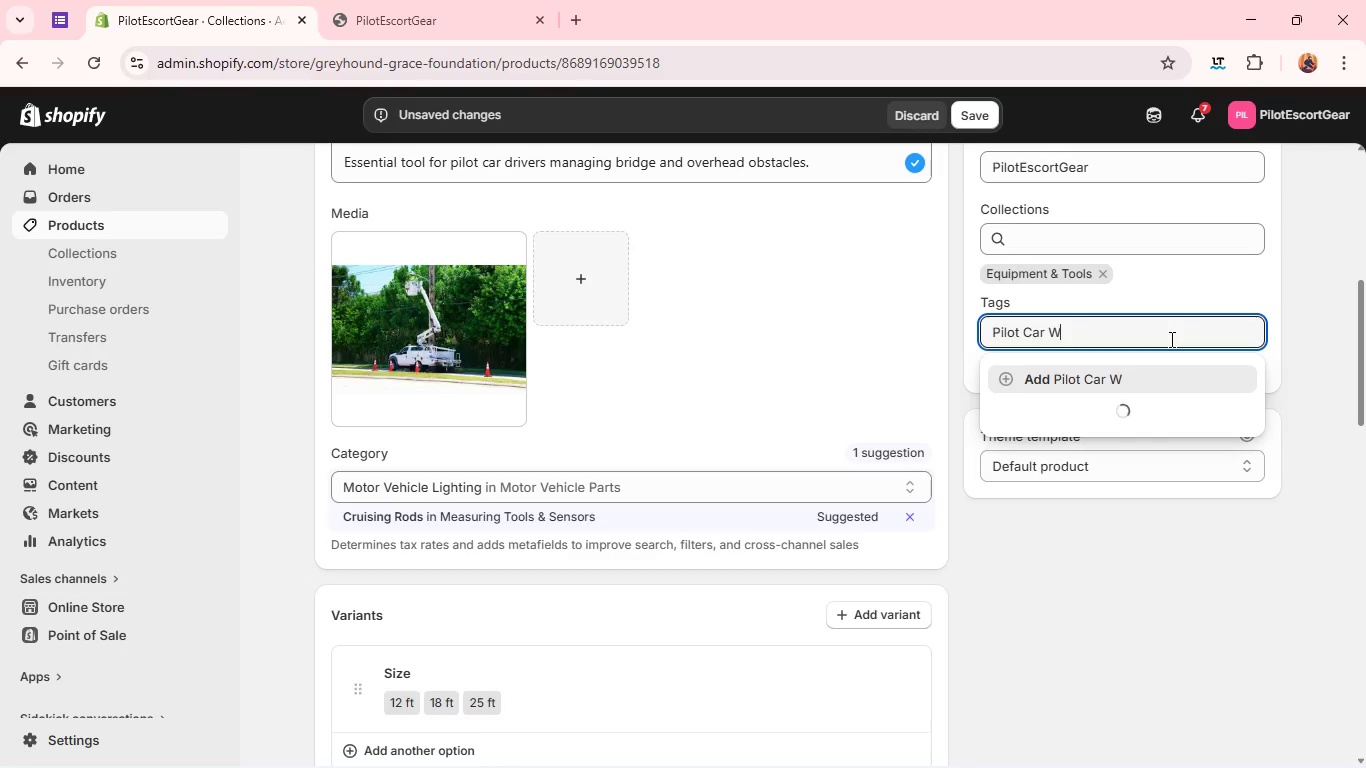 
key(Shift+W)
 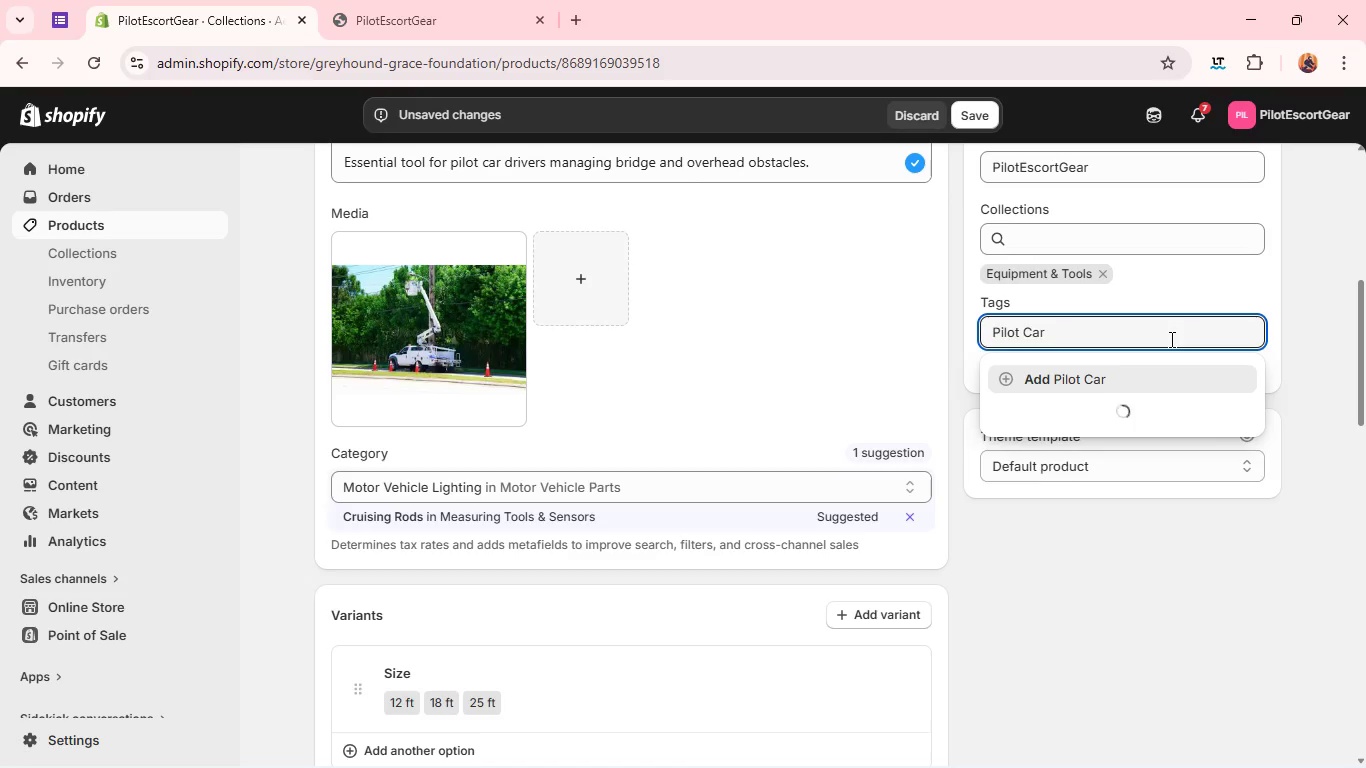 
key(Backspace)
 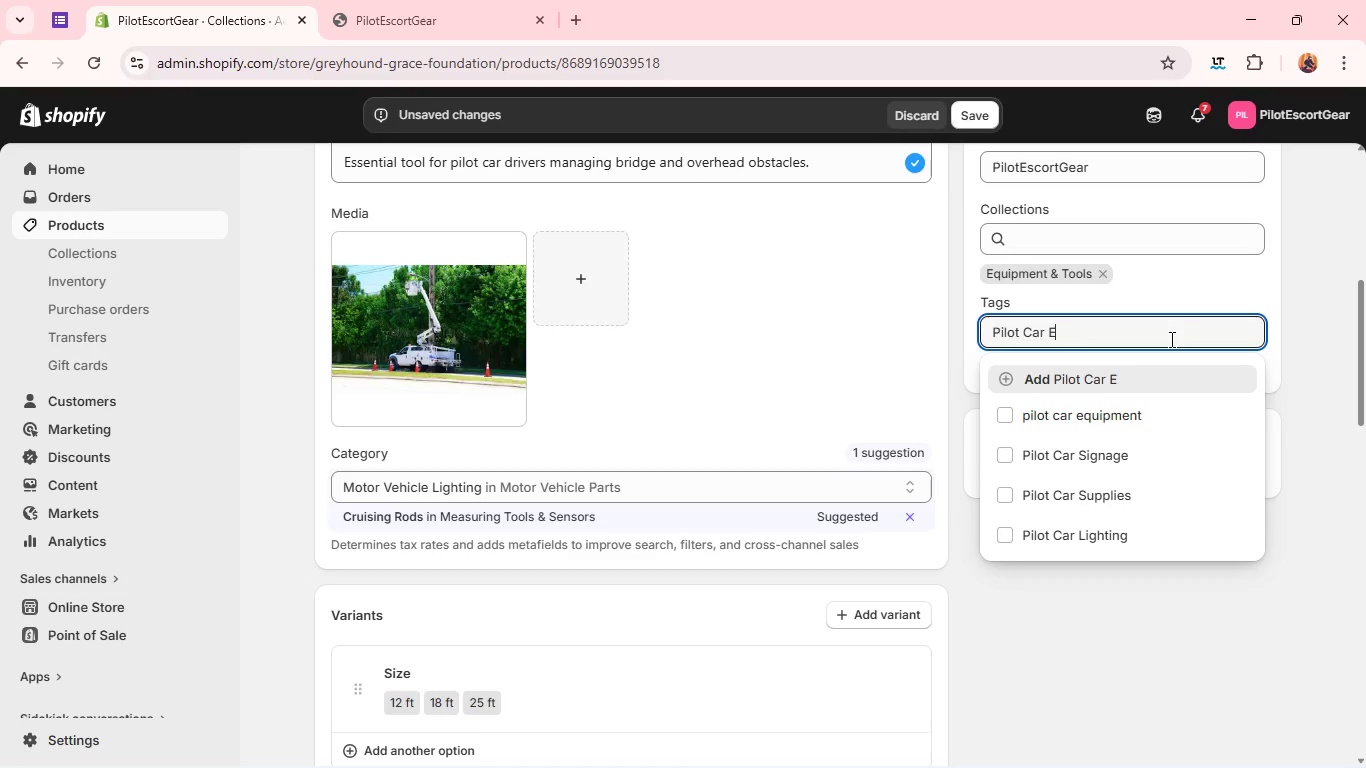 
key(Shift+E)
 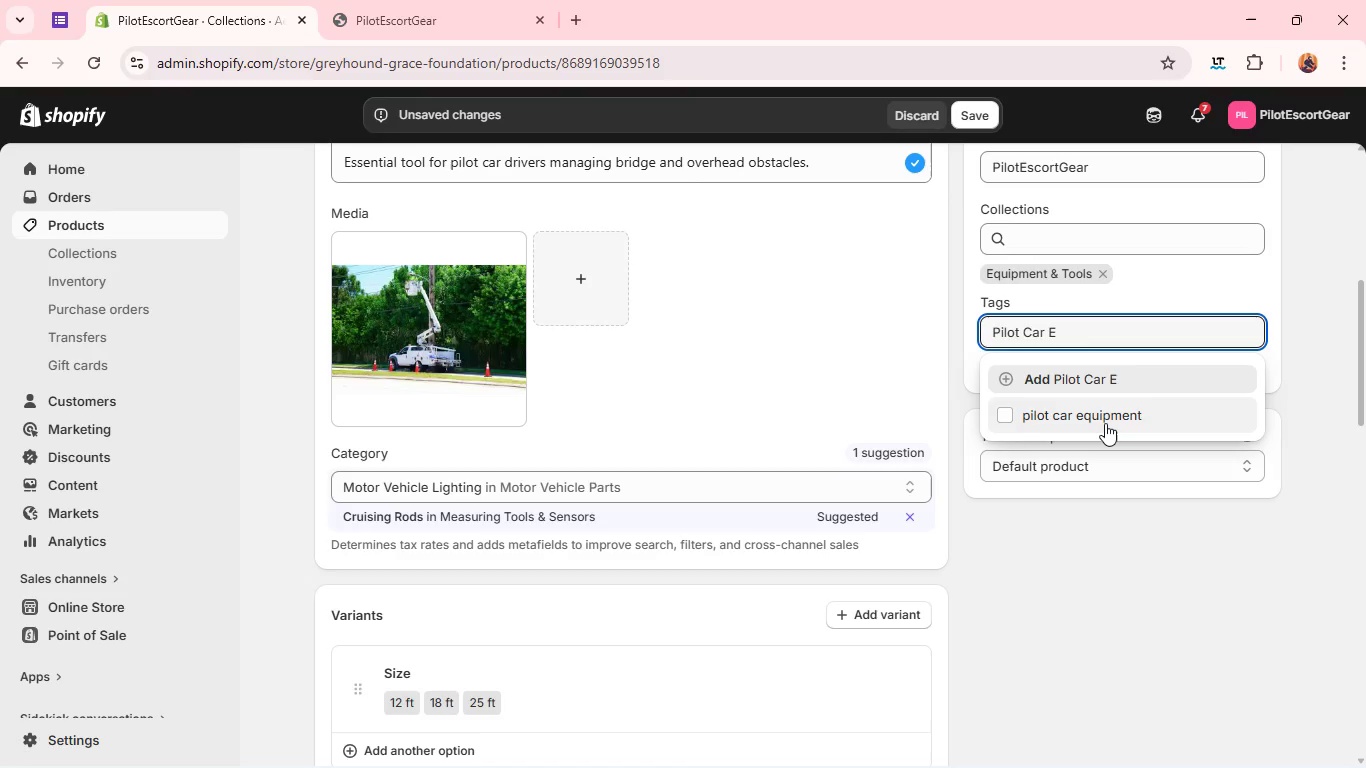 
left_click([1105, 423])
 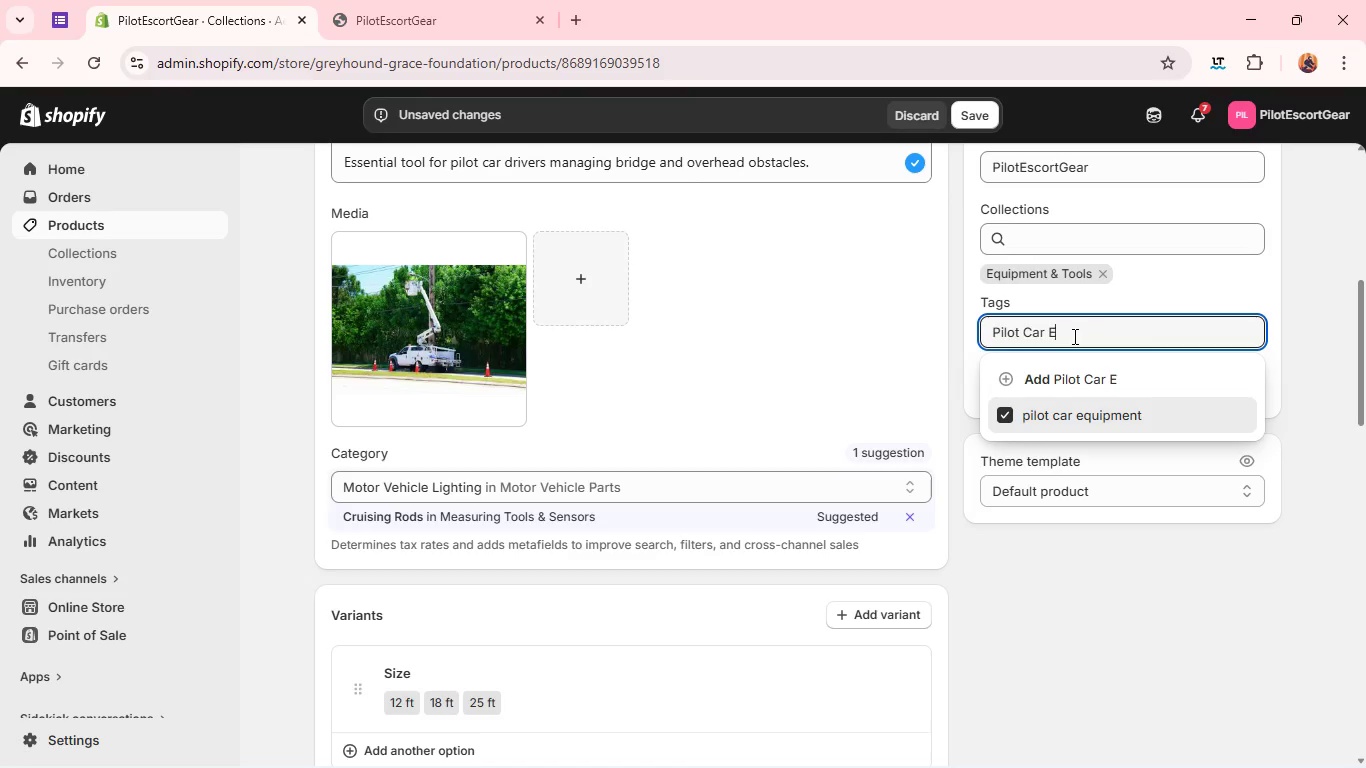 
double_click([1073, 336])
 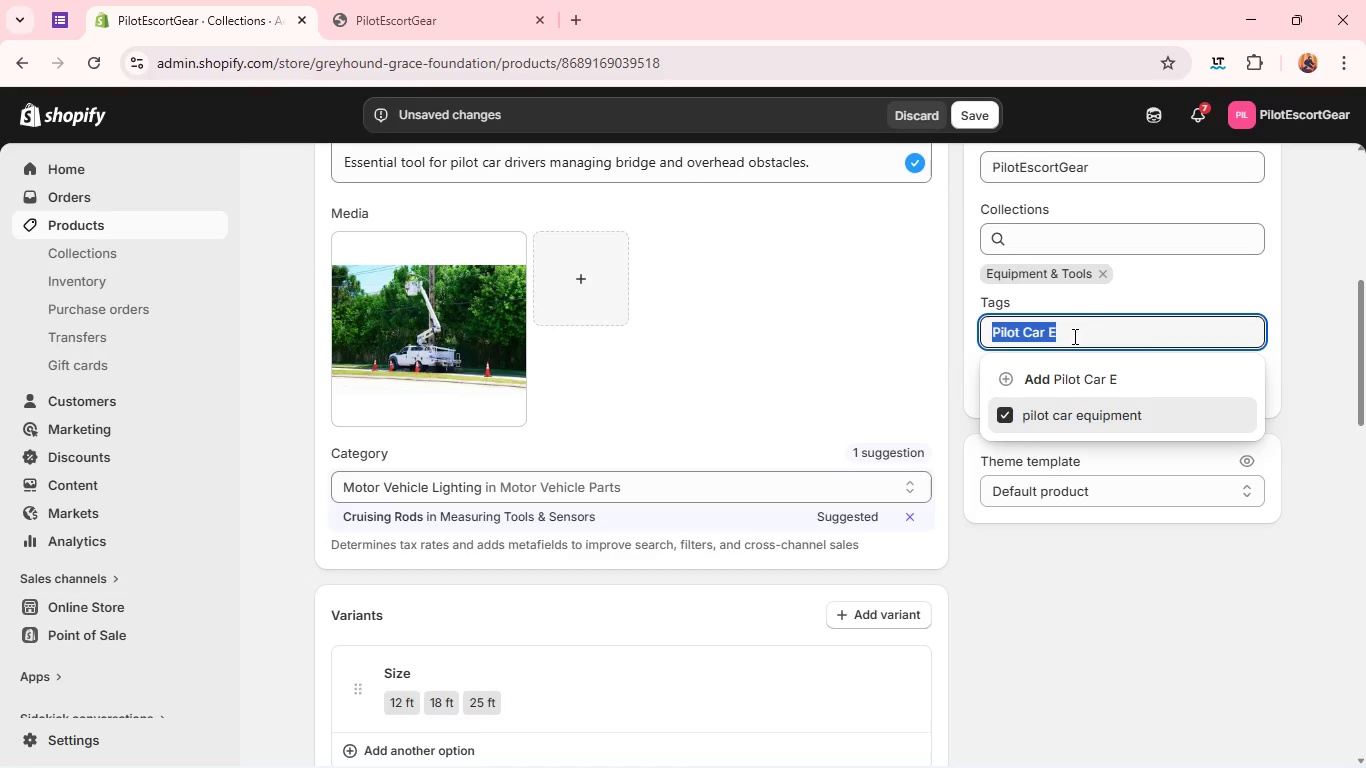 
triple_click([1073, 336])
 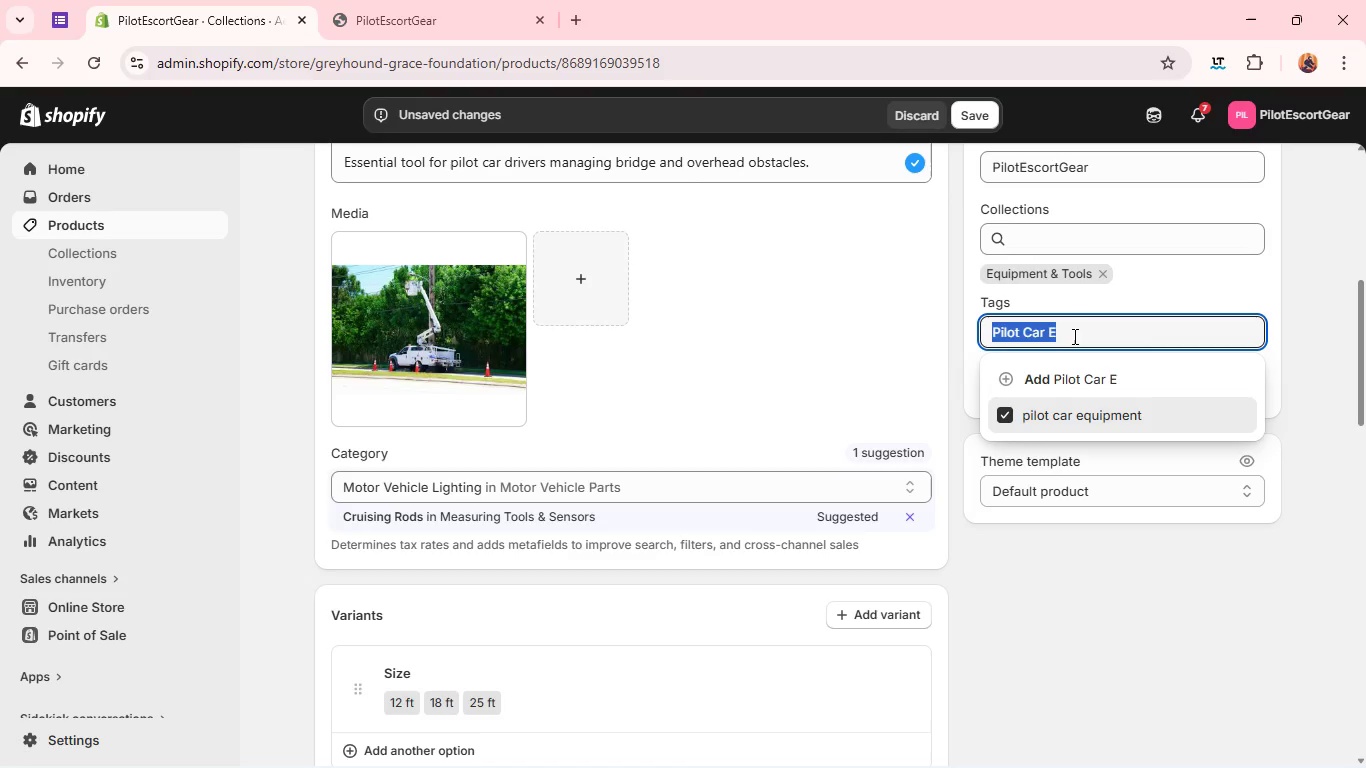 
triple_click([1073, 336])
 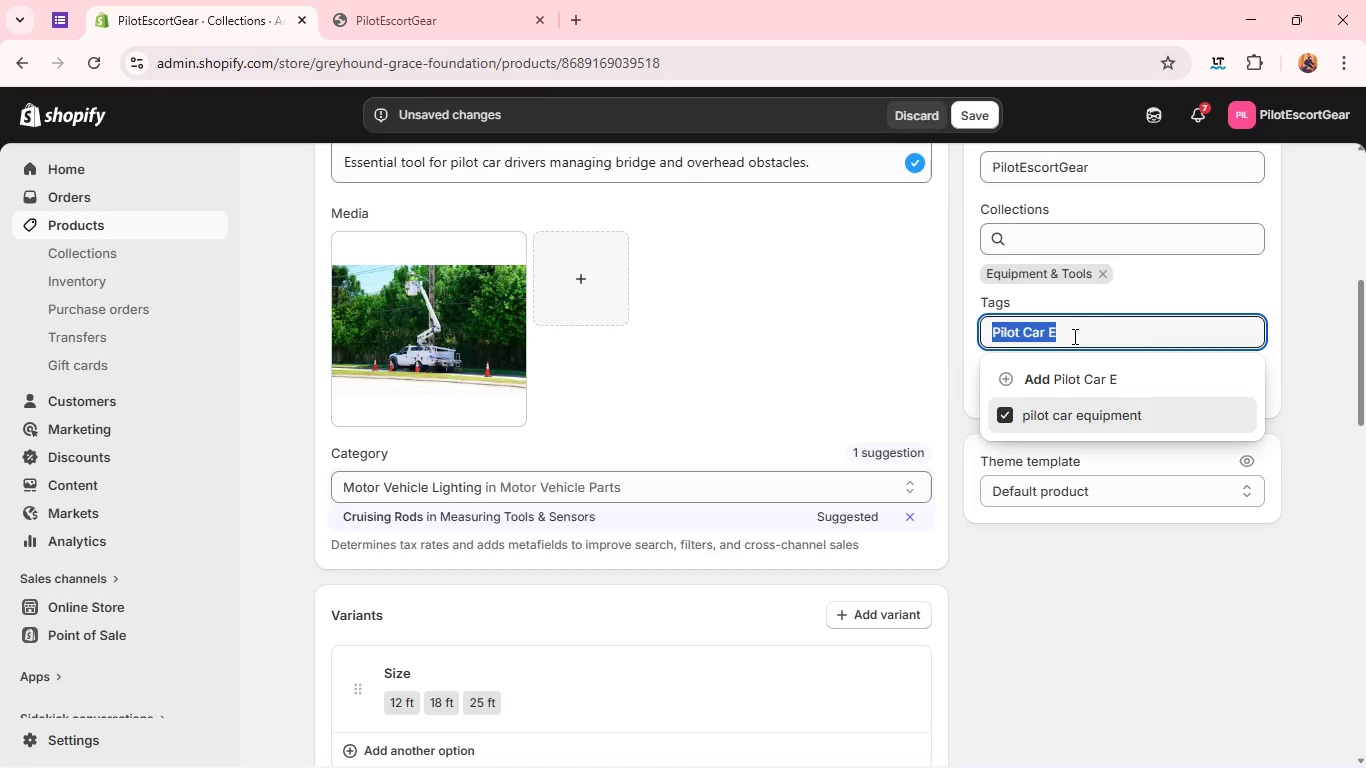 
type(Oversixe Load Gear)
 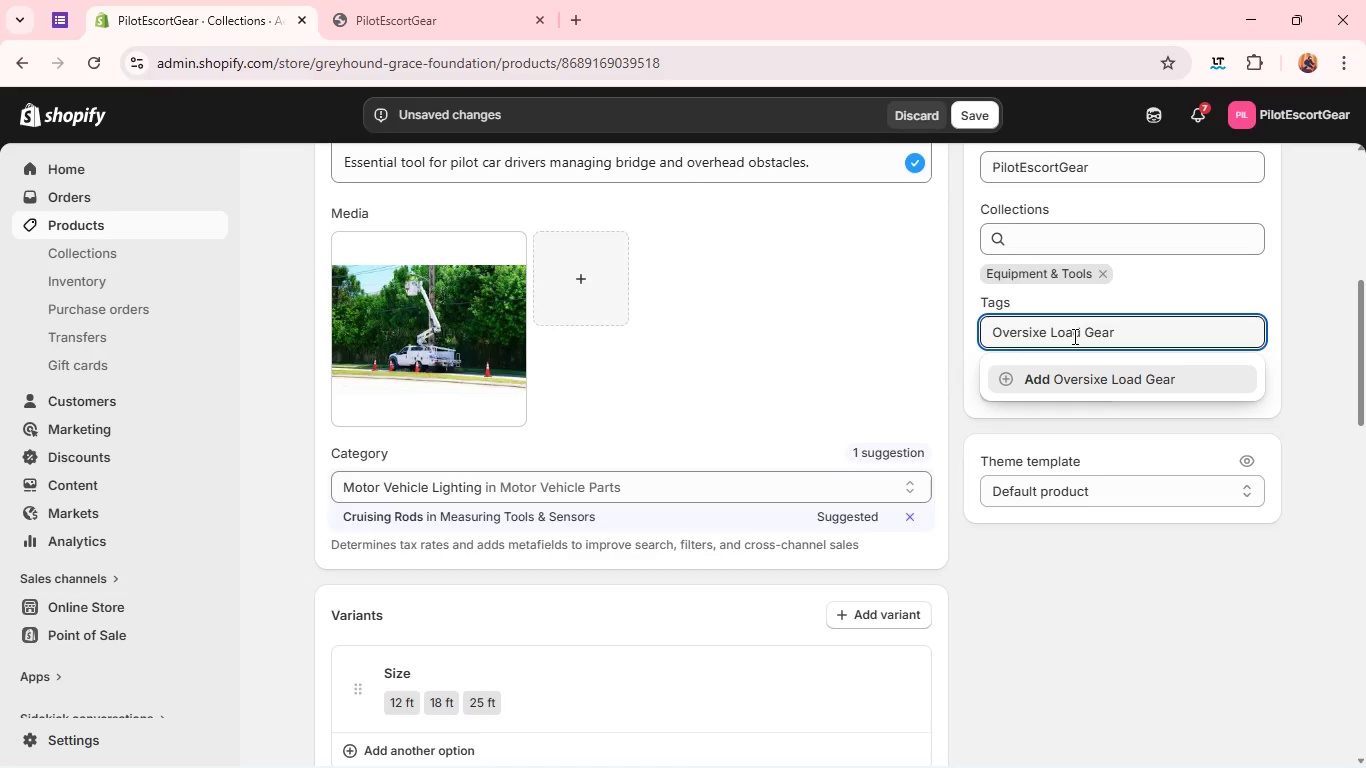 
left_click([1040, 331])
 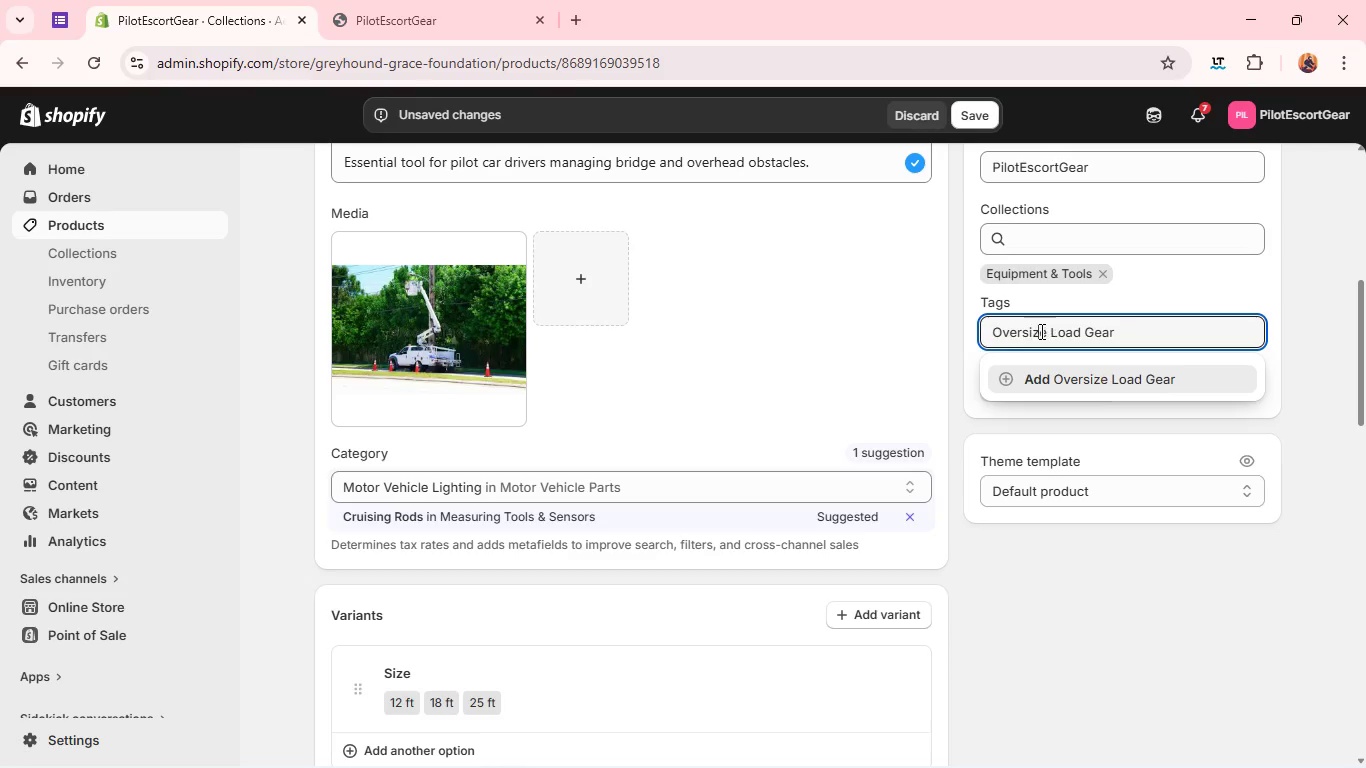 
key(Backspace)
 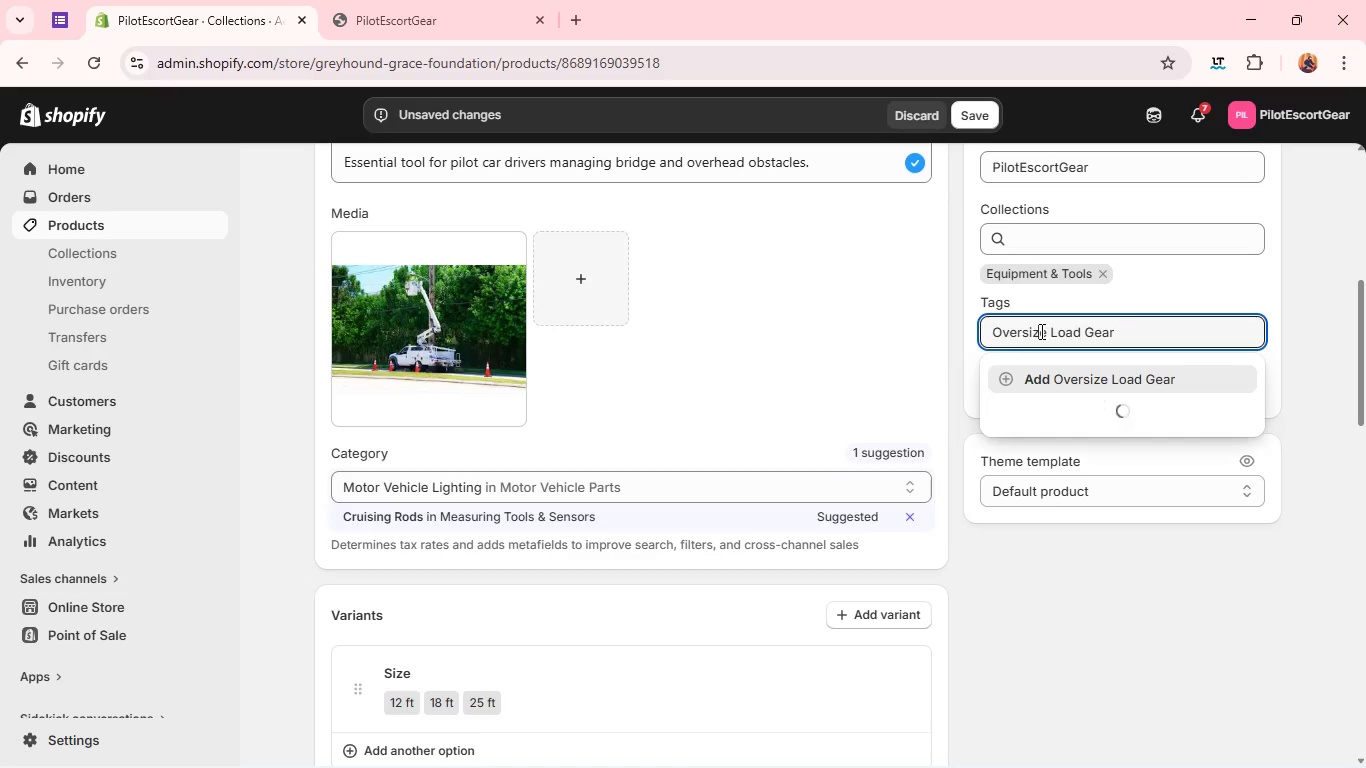 
key(Z)
 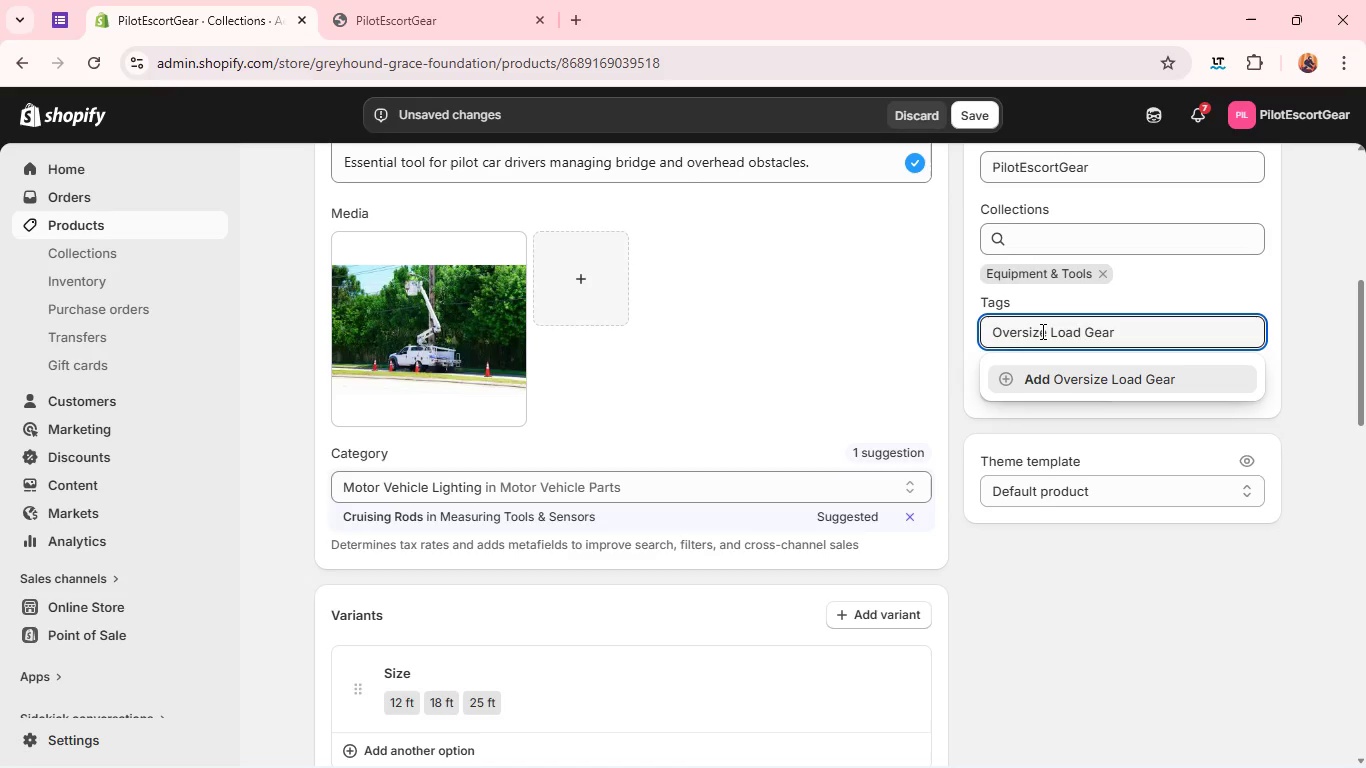 
key(Enter)
 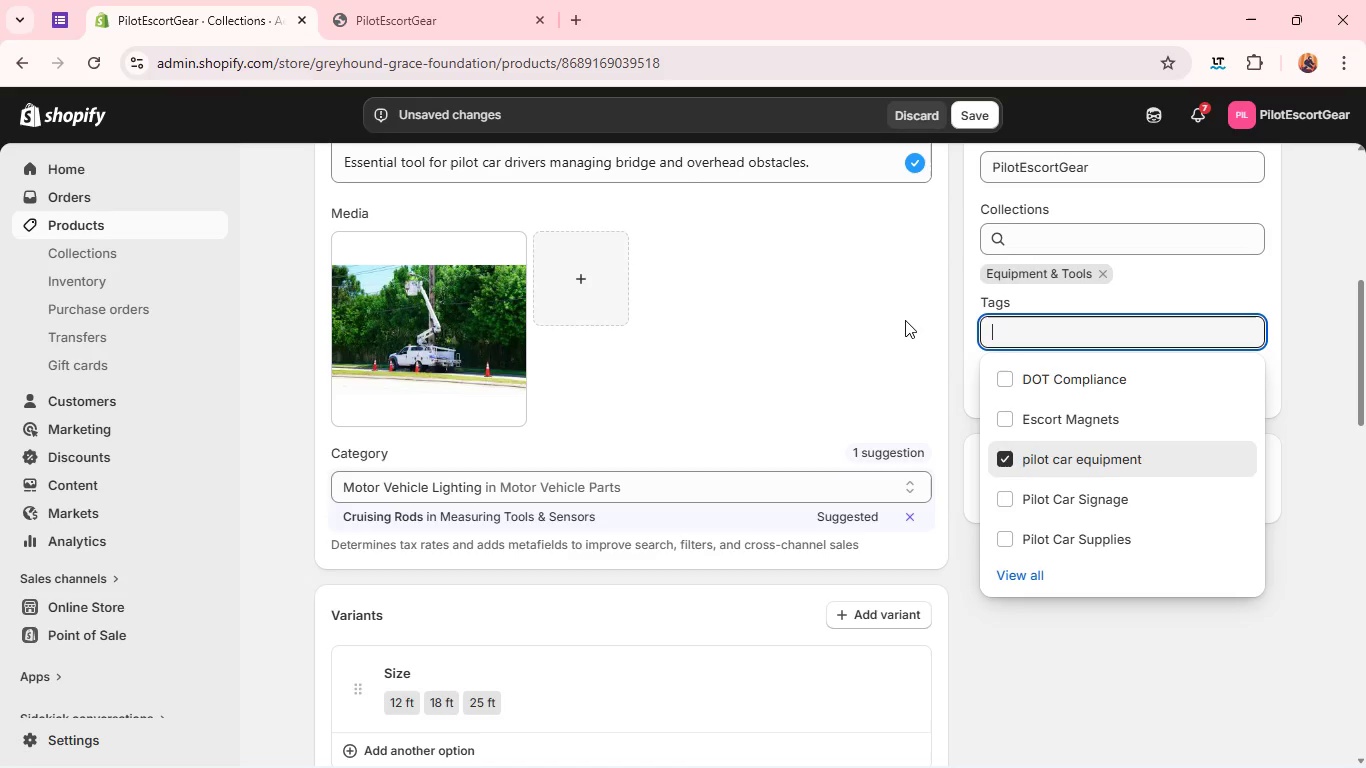 
left_click([905, 320])
 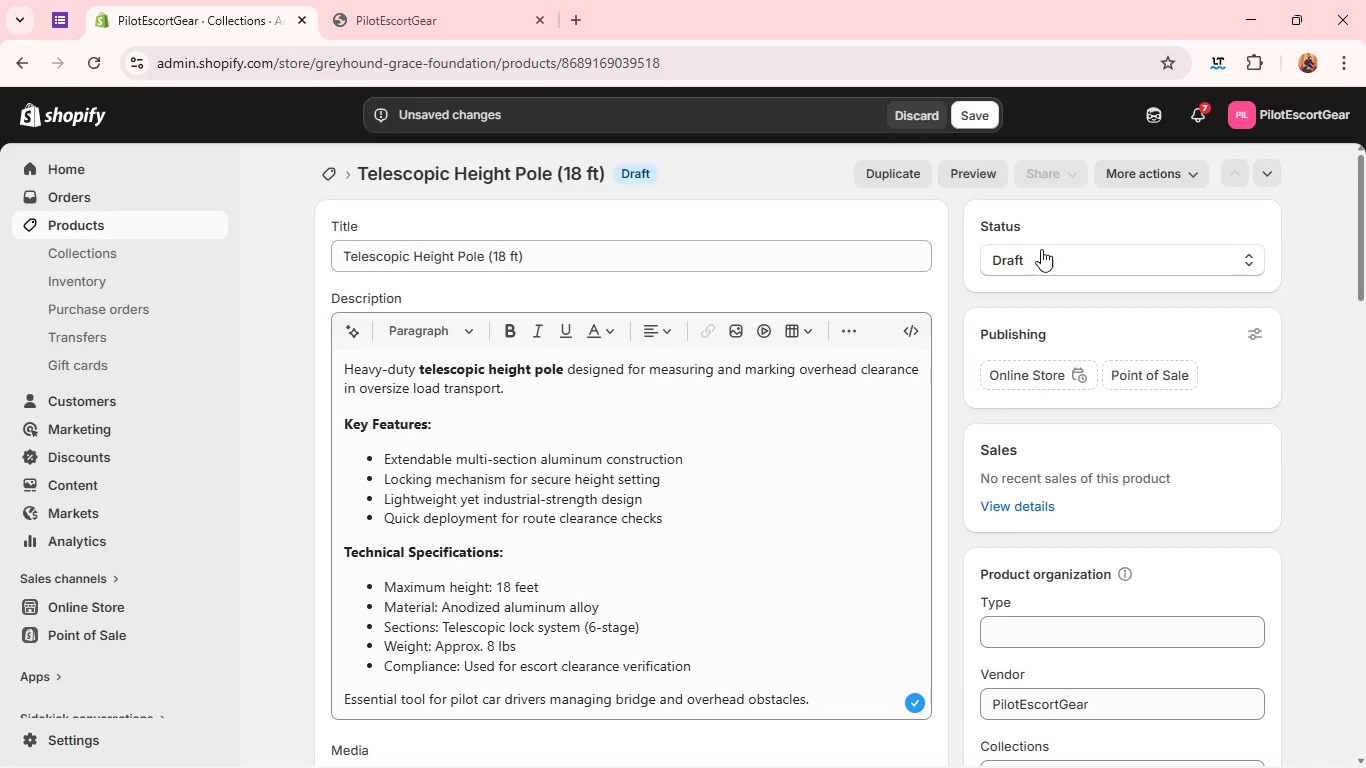 
left_click([1036, 256])
 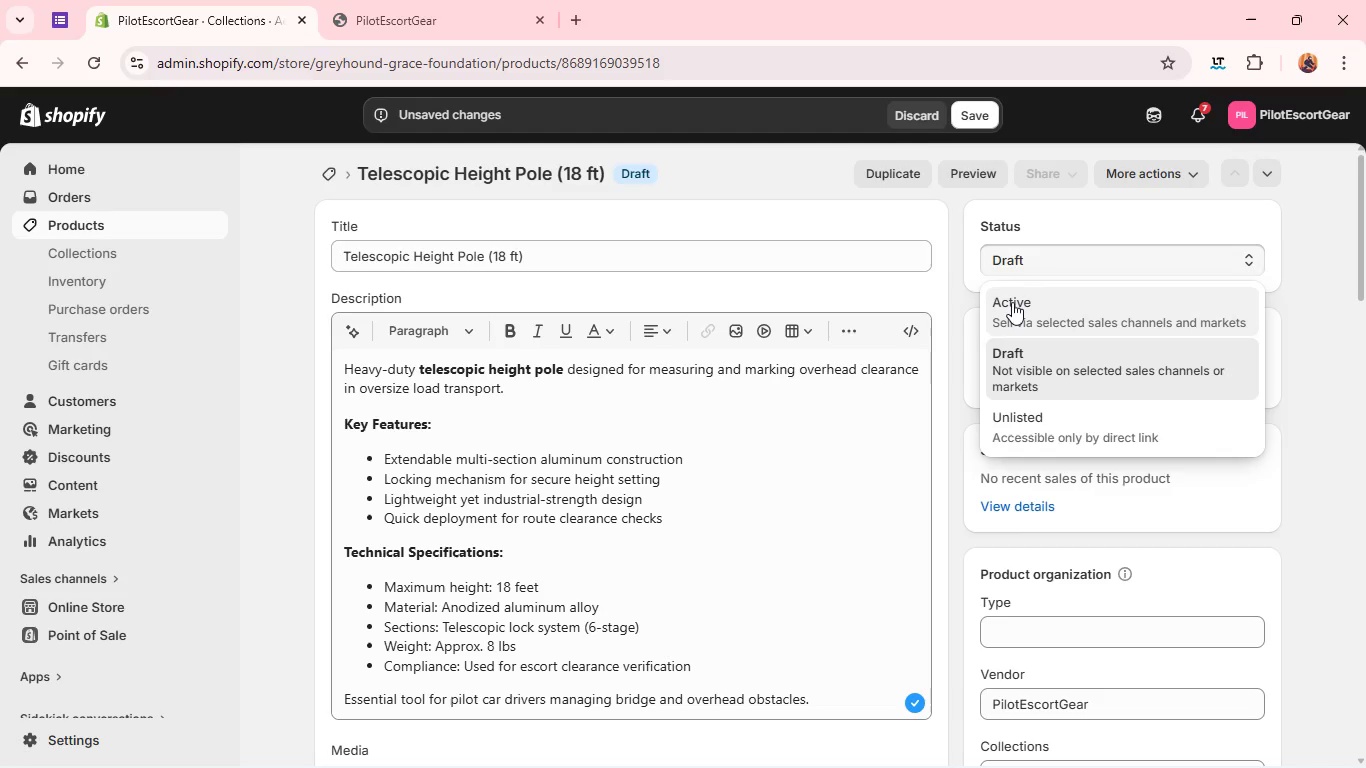 
wait(10.78)
 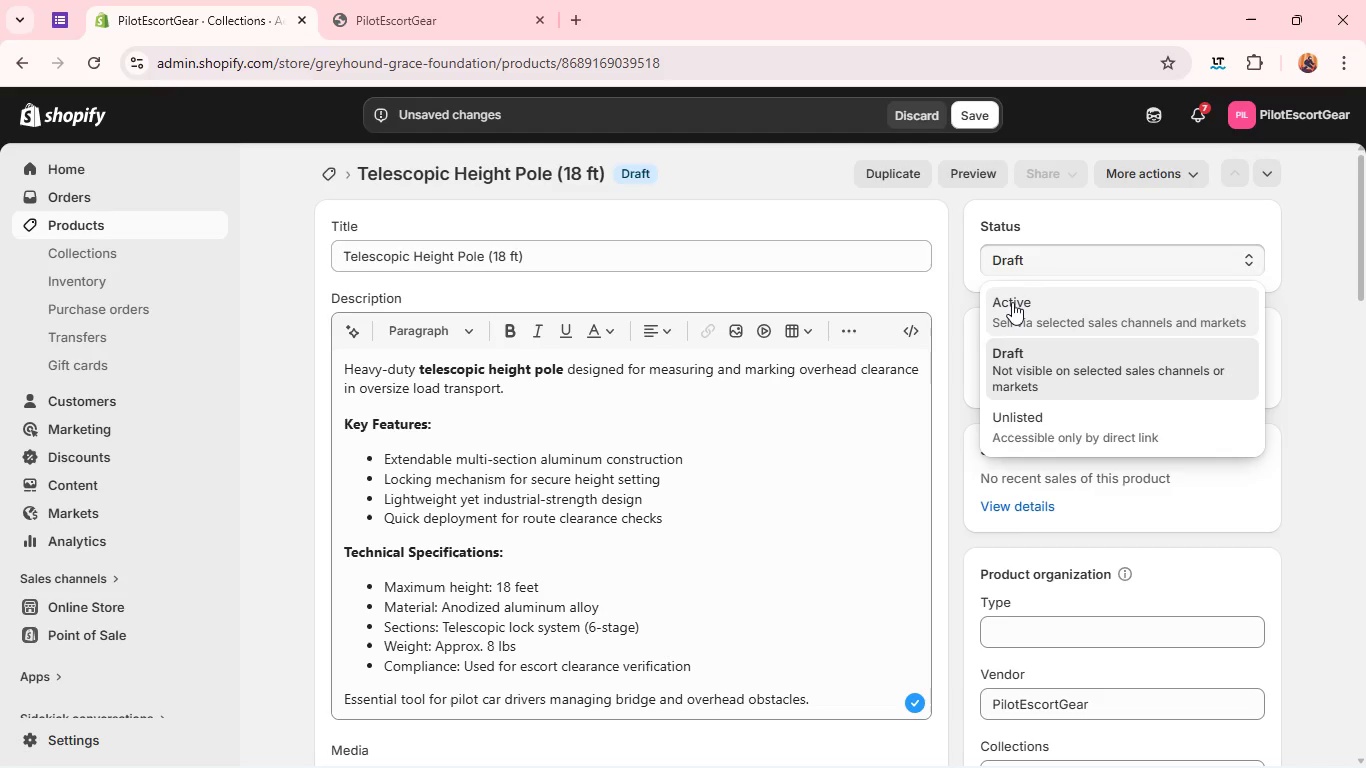 
left_click([1050, 305])
 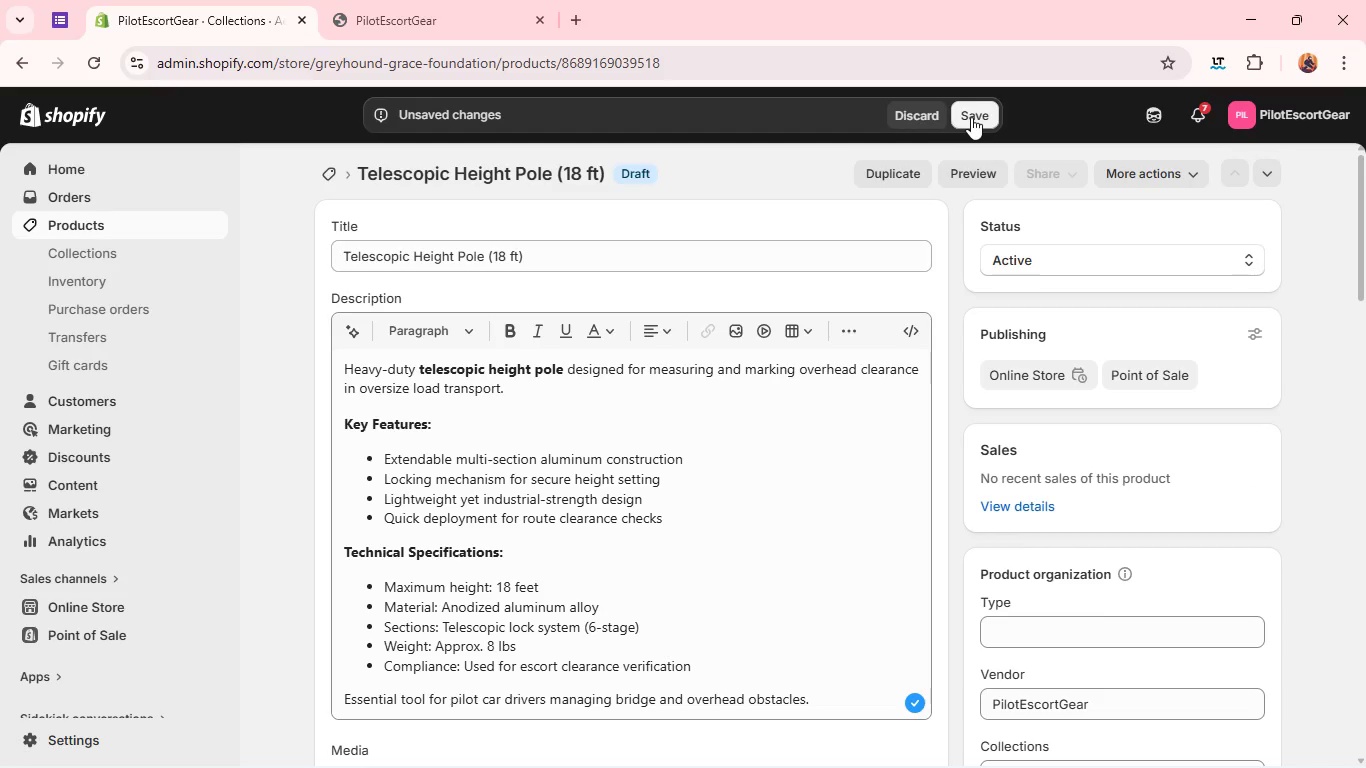 
left_click([971, 117])
 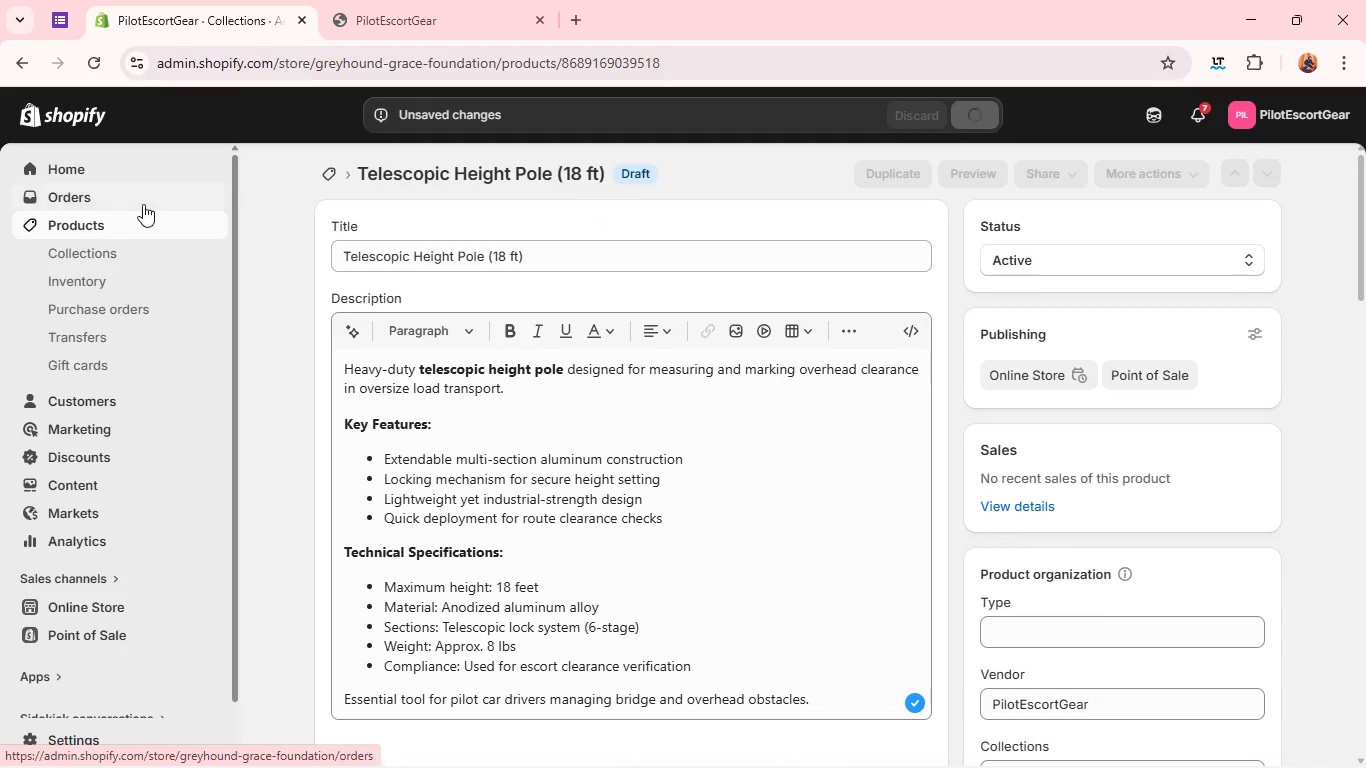 
wait(10.38)
 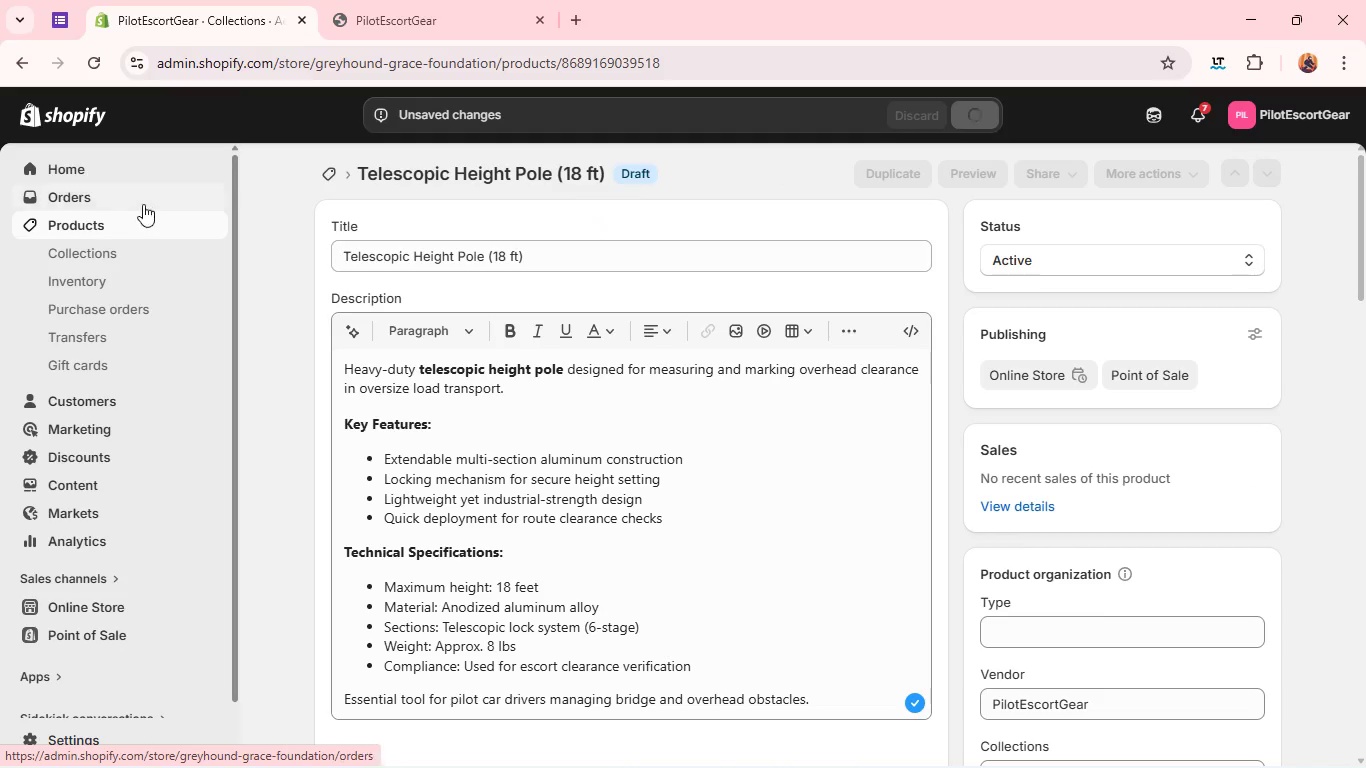 
left_click([168, 227])
 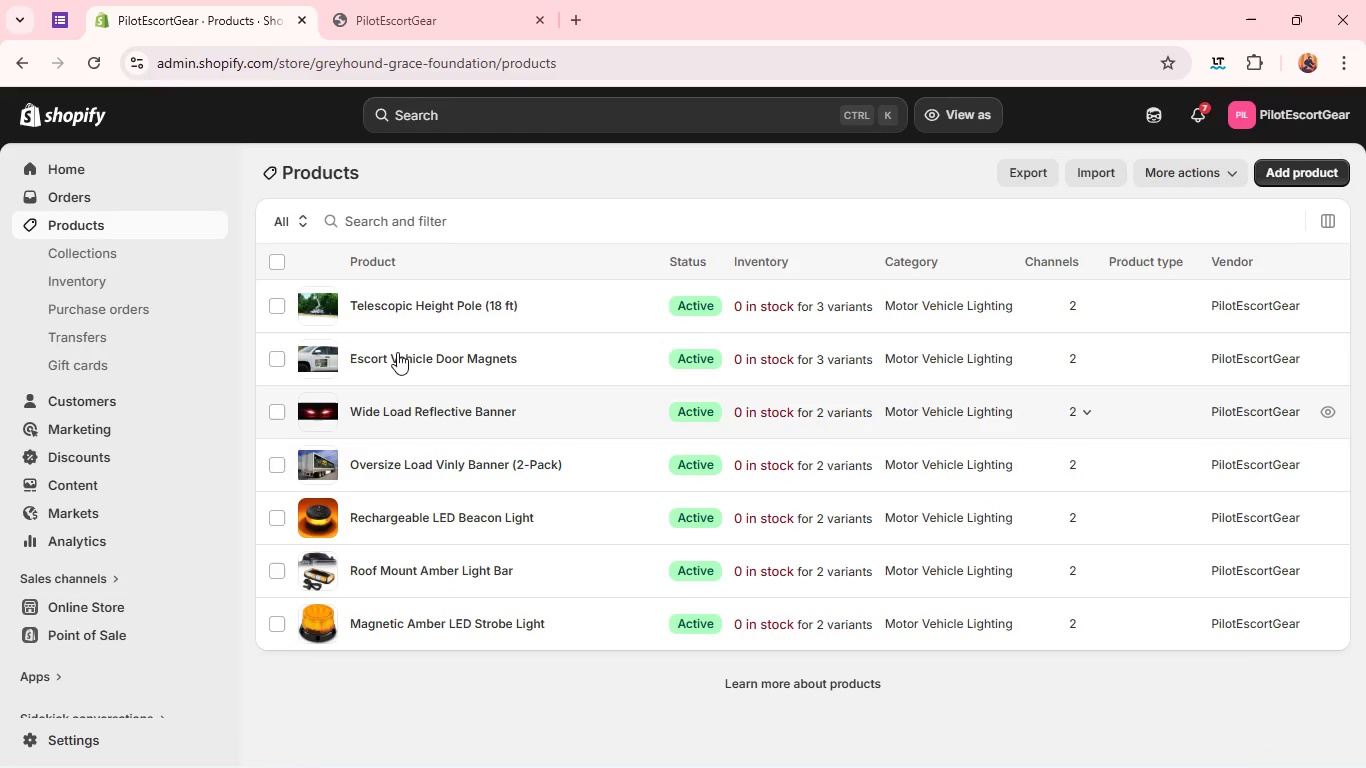 
wait(10.69)
 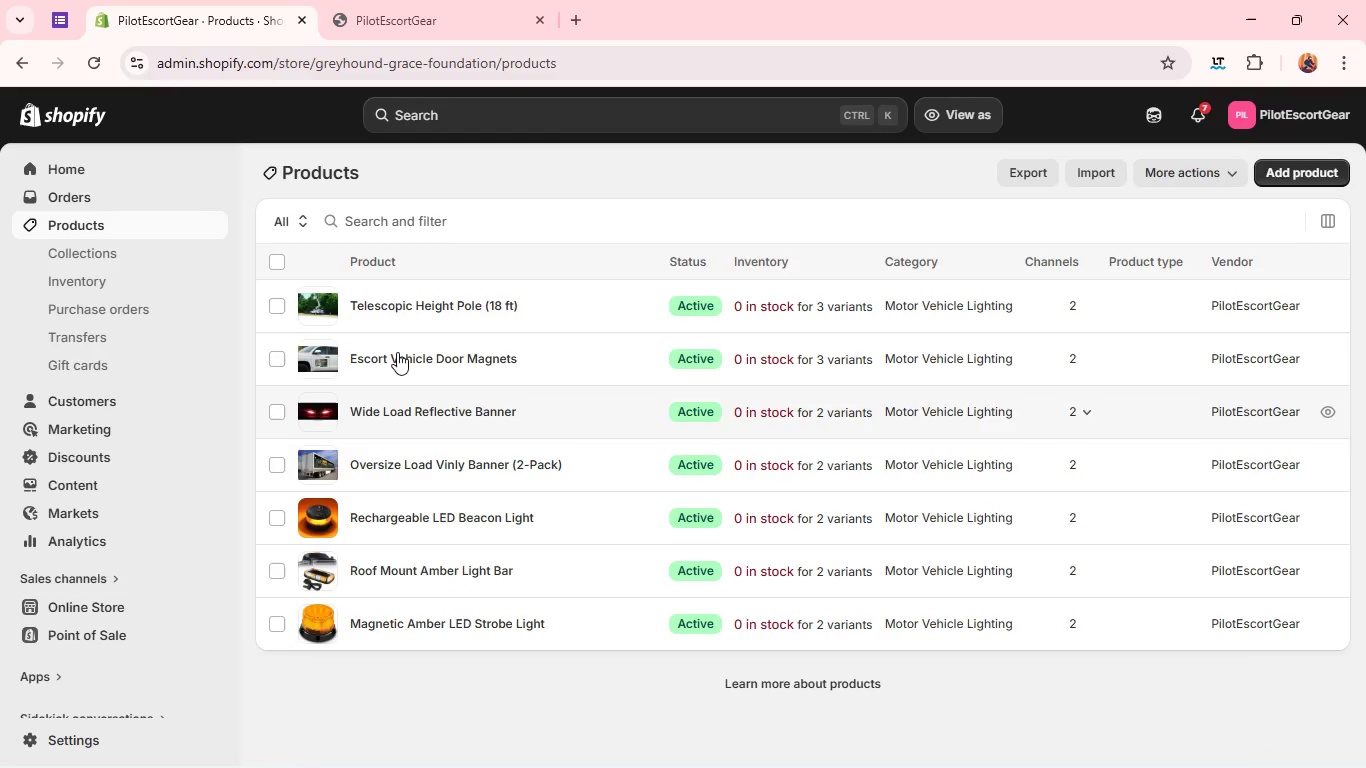 
left_click([414, 461])
 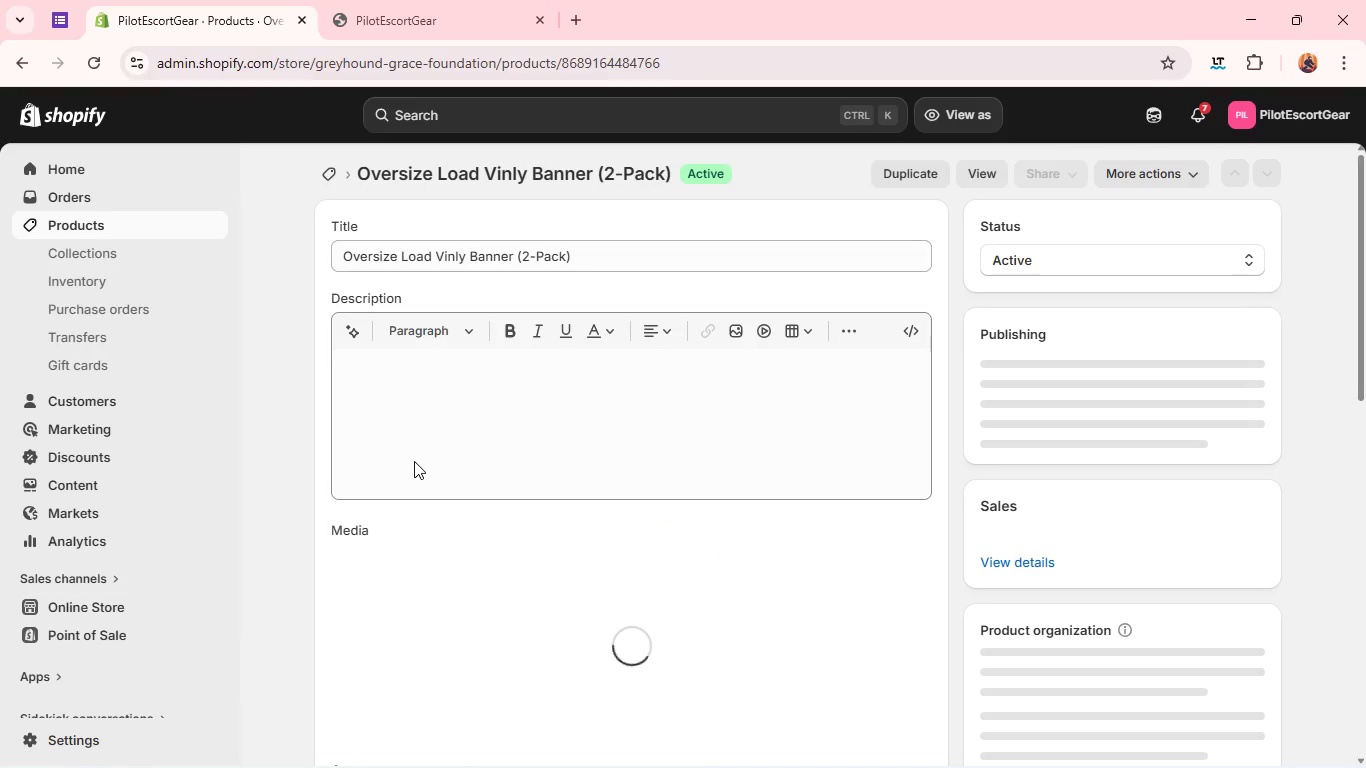 
wait(8.88)
 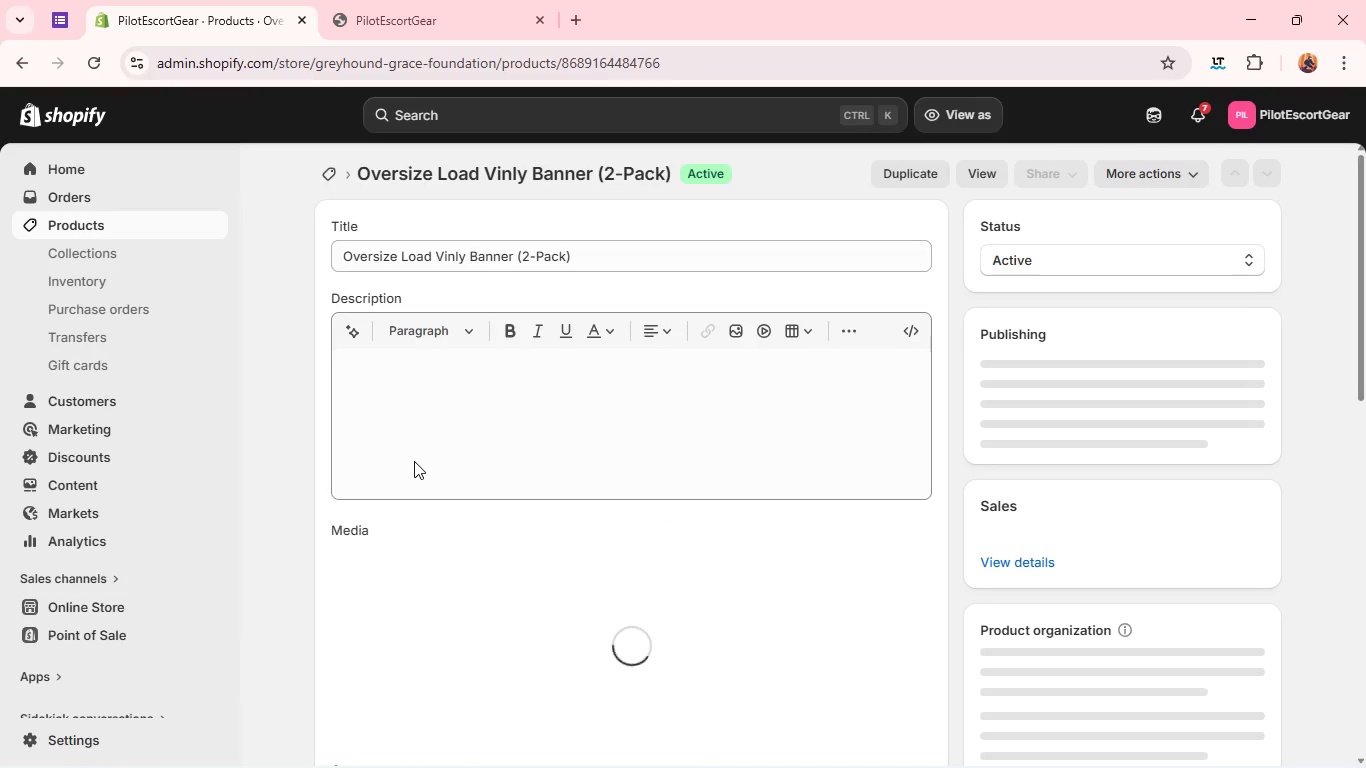 
left_click([149, 229])
 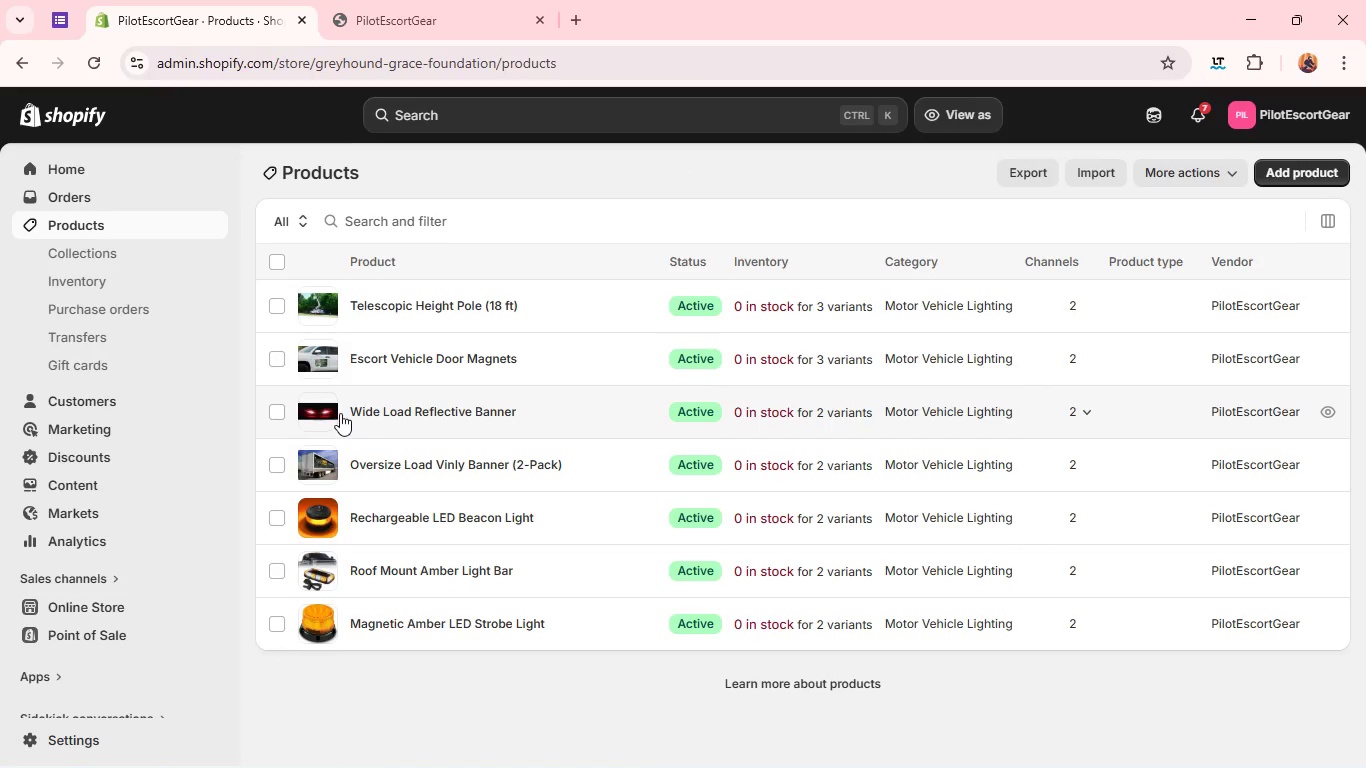 
left_click([370, 403])
 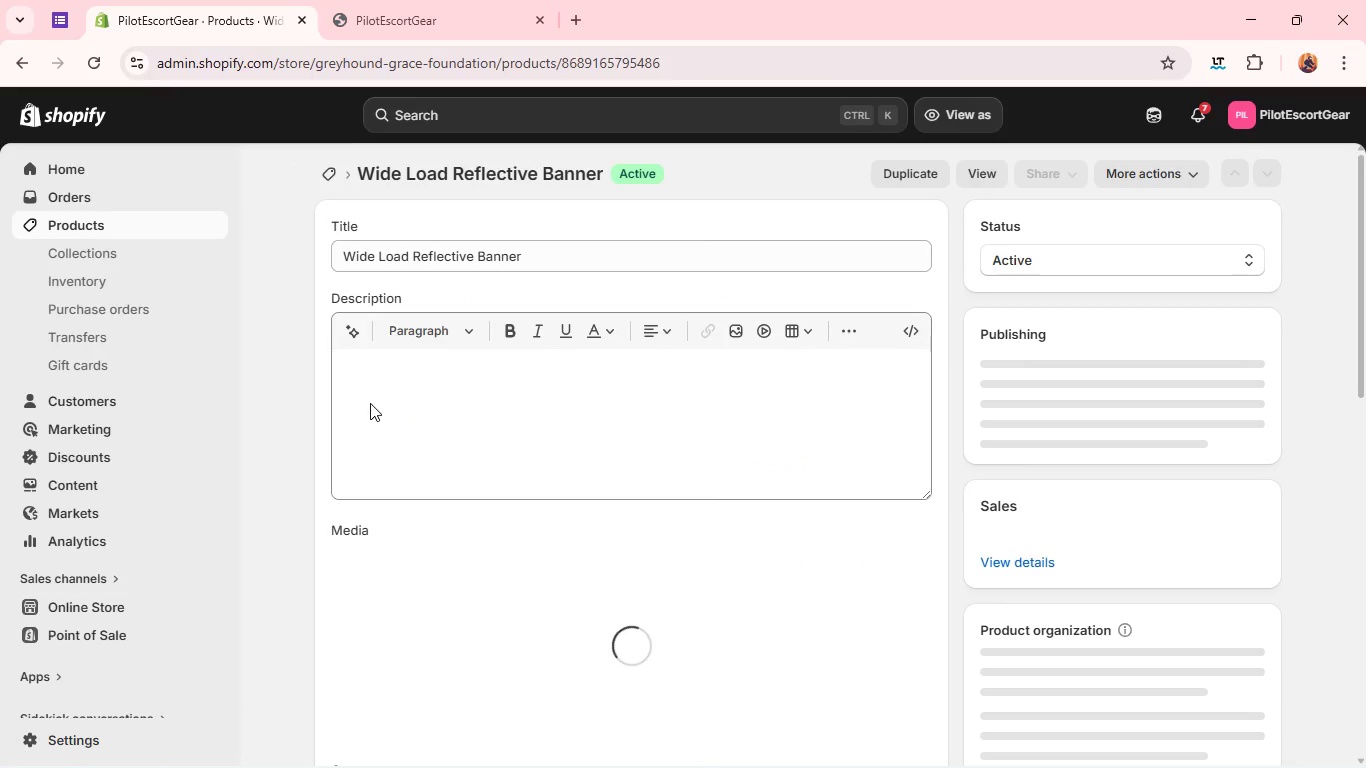 
left_click_drag(start_coordinate=[370, 403], to_coordinate=[583, 371])
 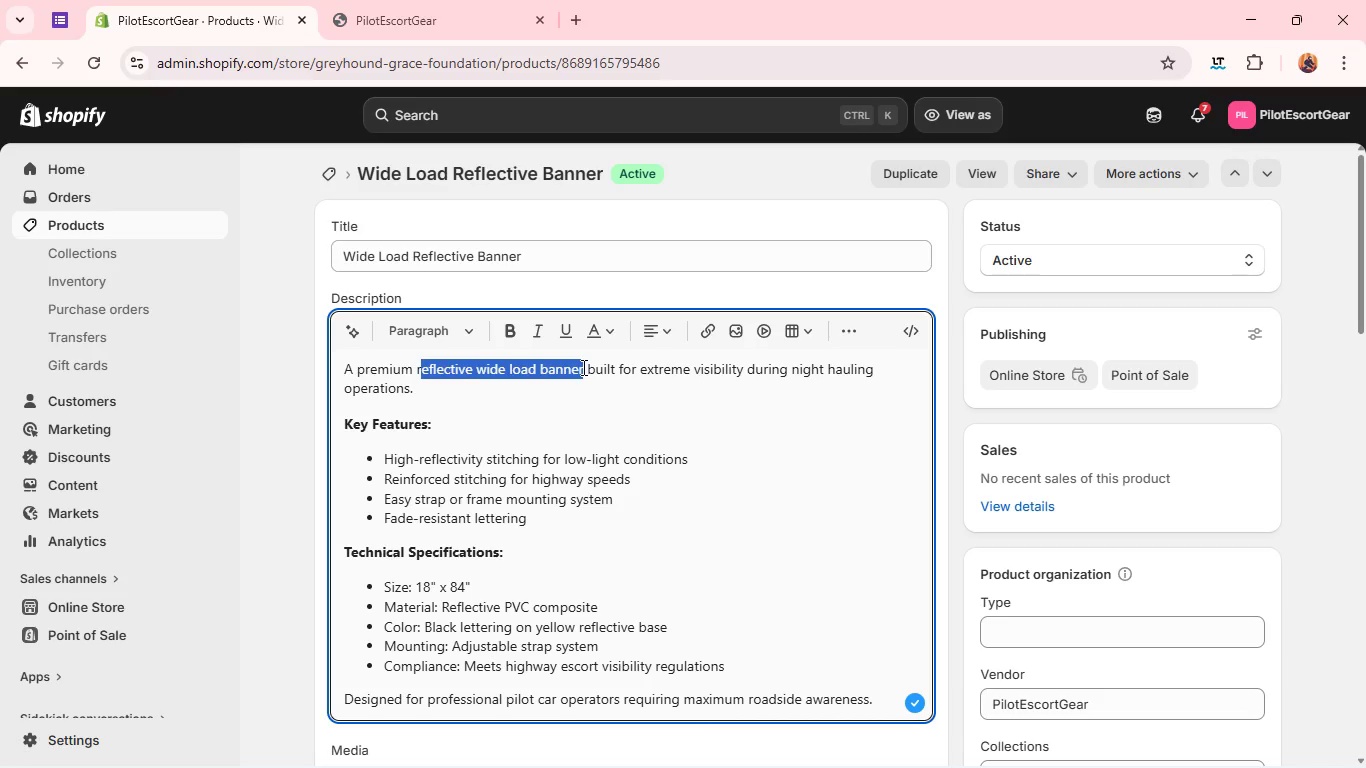 
key(Control+B)
 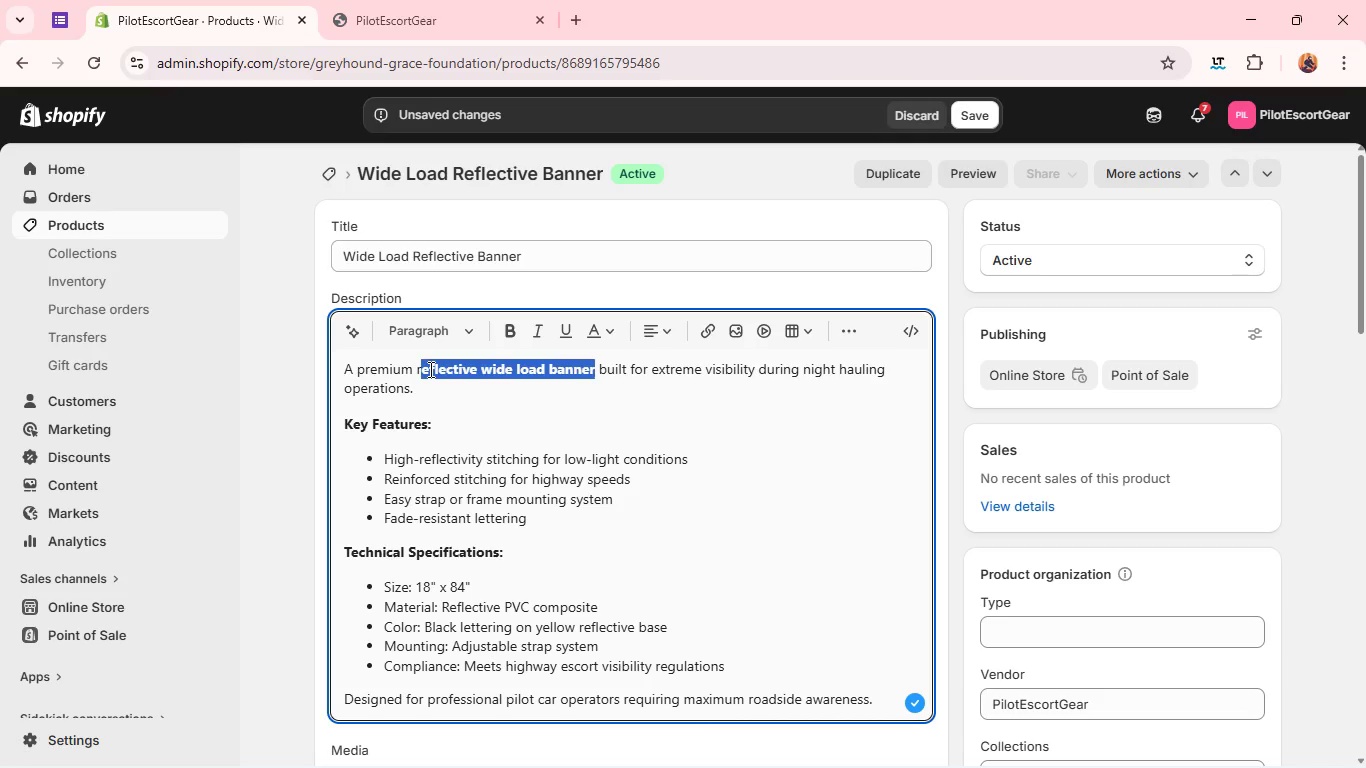 
double_click([429, 369])
 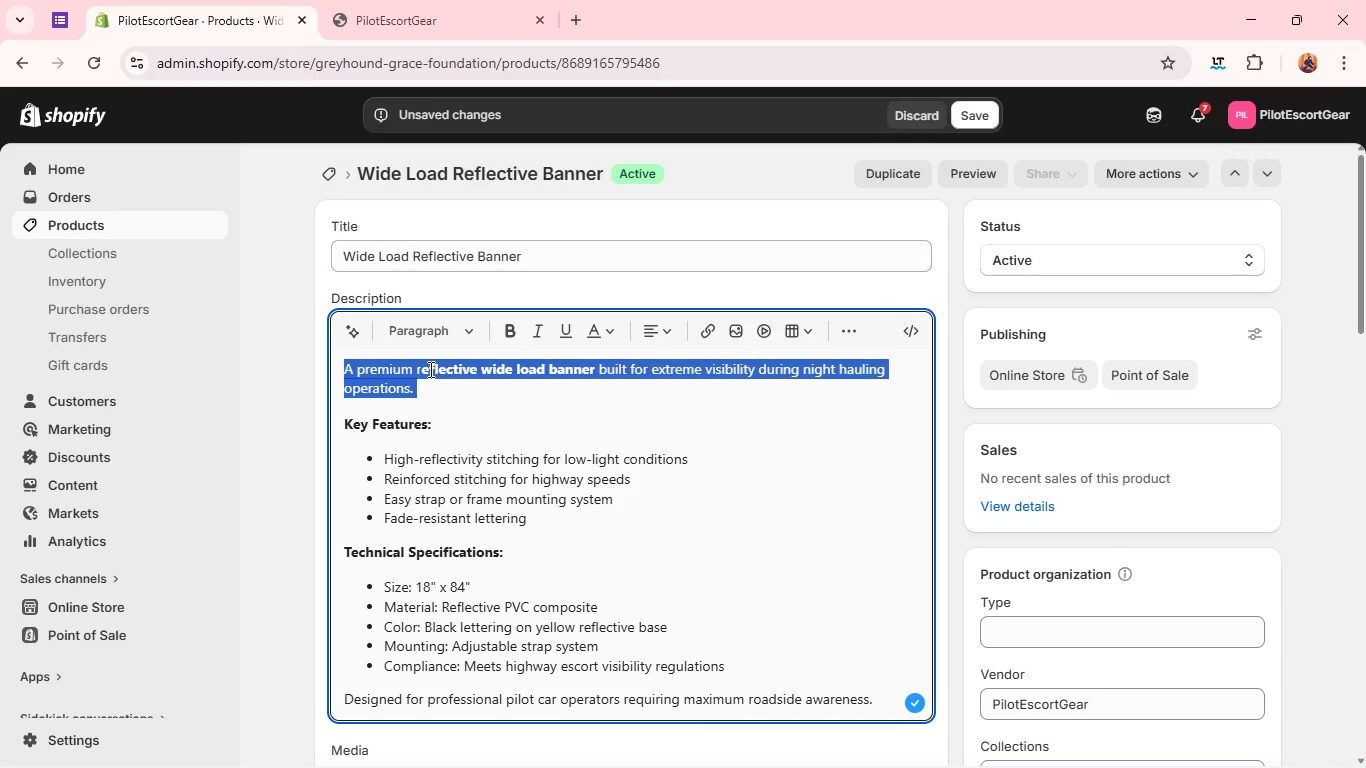 
triple_click([429, 369])
 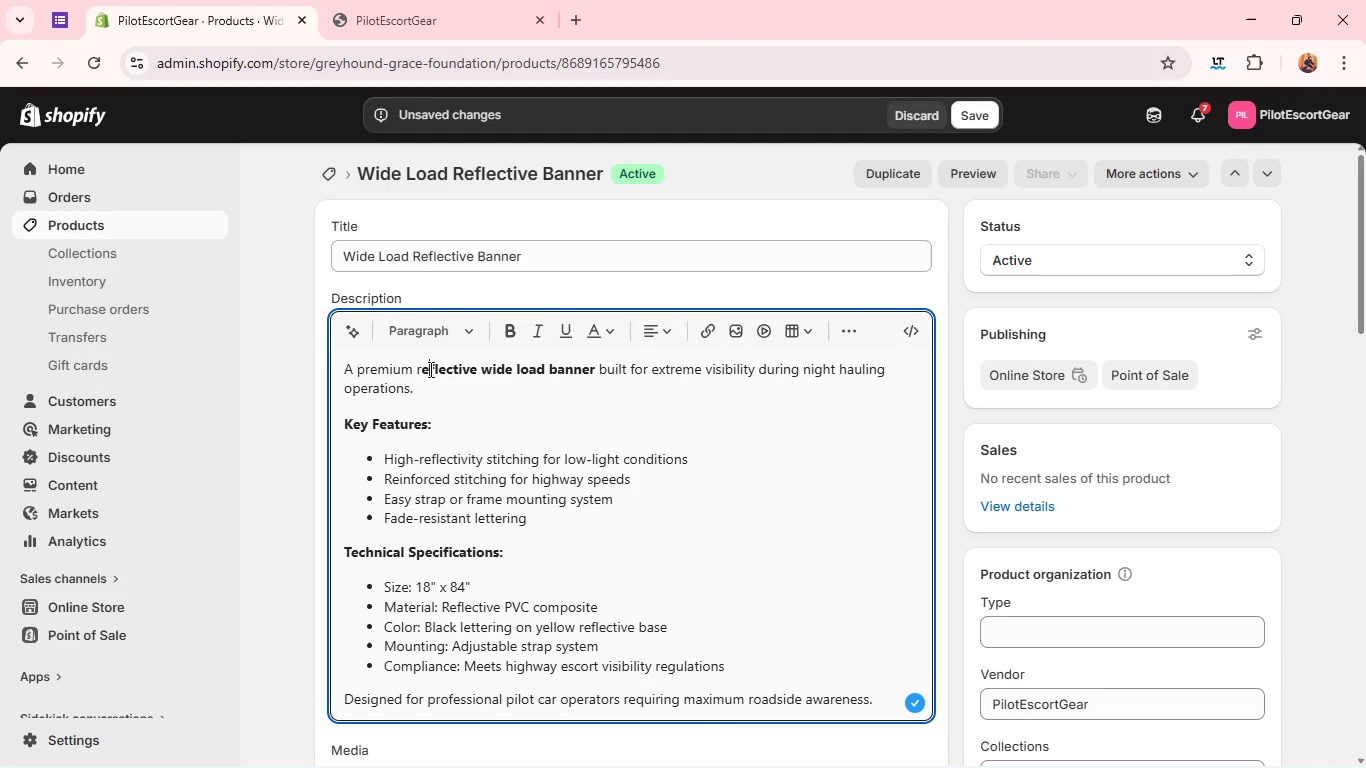 
left_click([429, 369])
 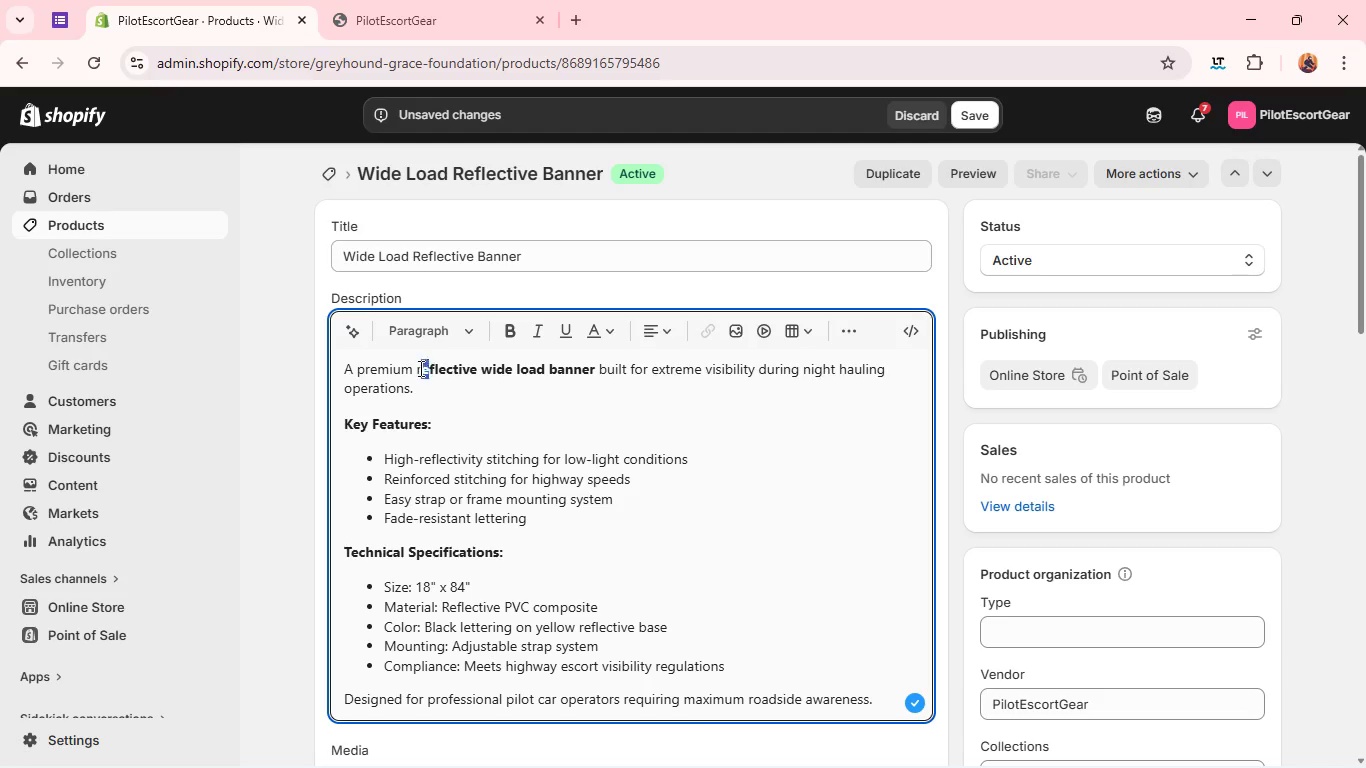 
left_click_drag(start_coordinate=[429, 369], to_coordinate=[411, 367])
 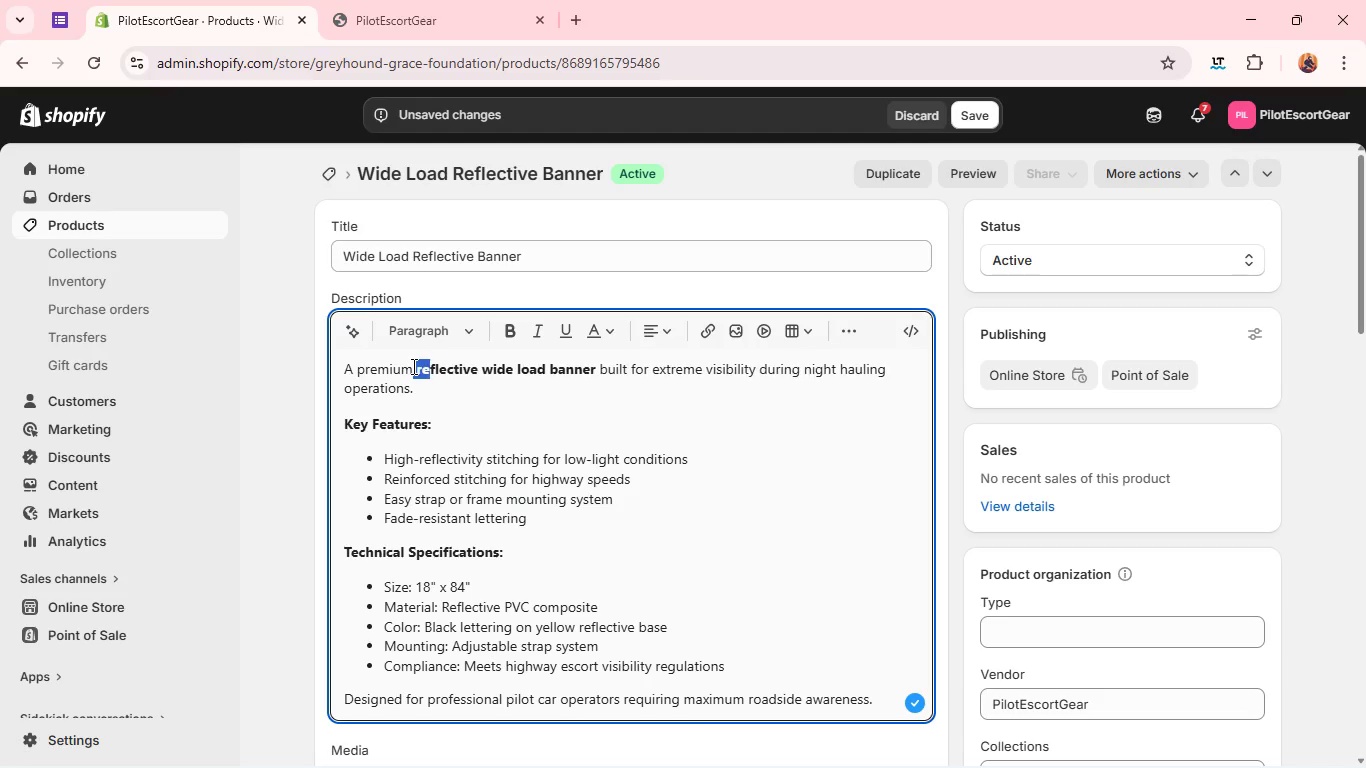 
key(Control+B)
 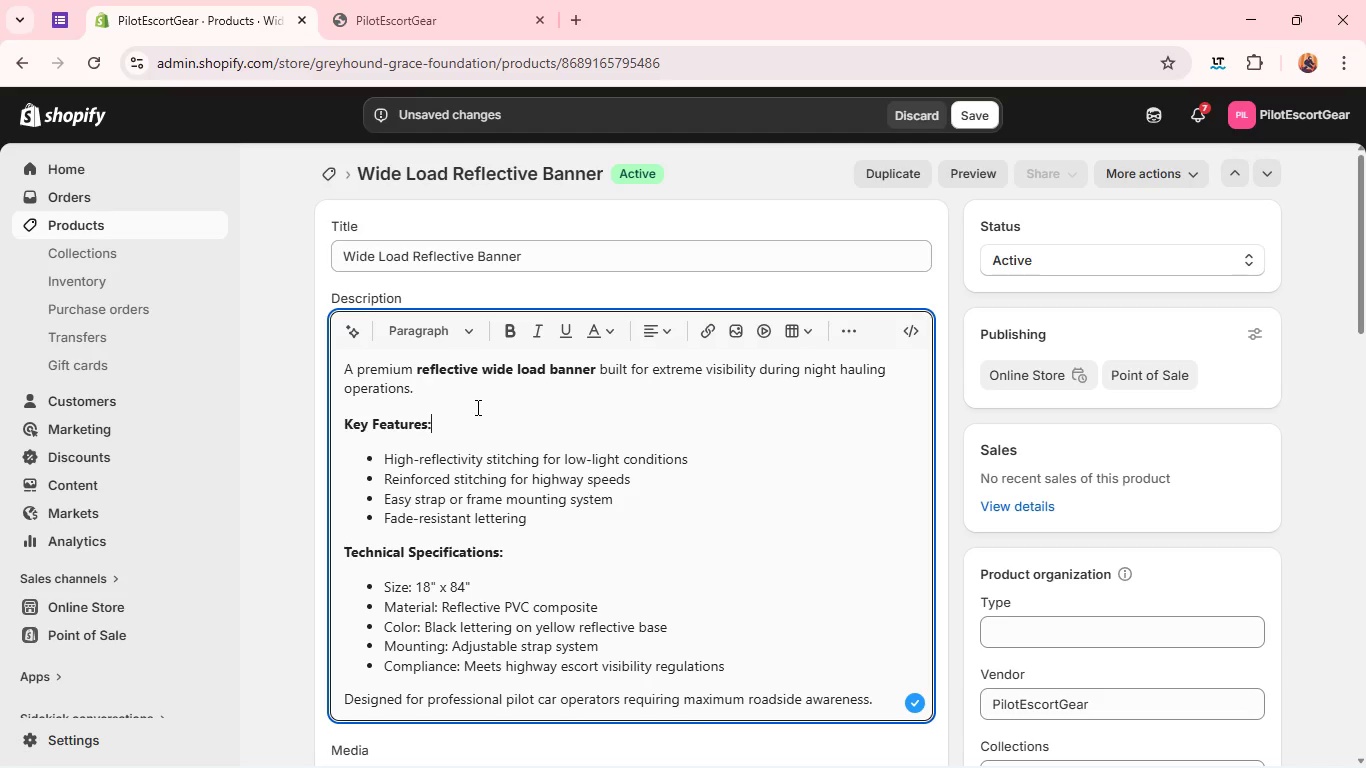 
left_click([476, 407])
 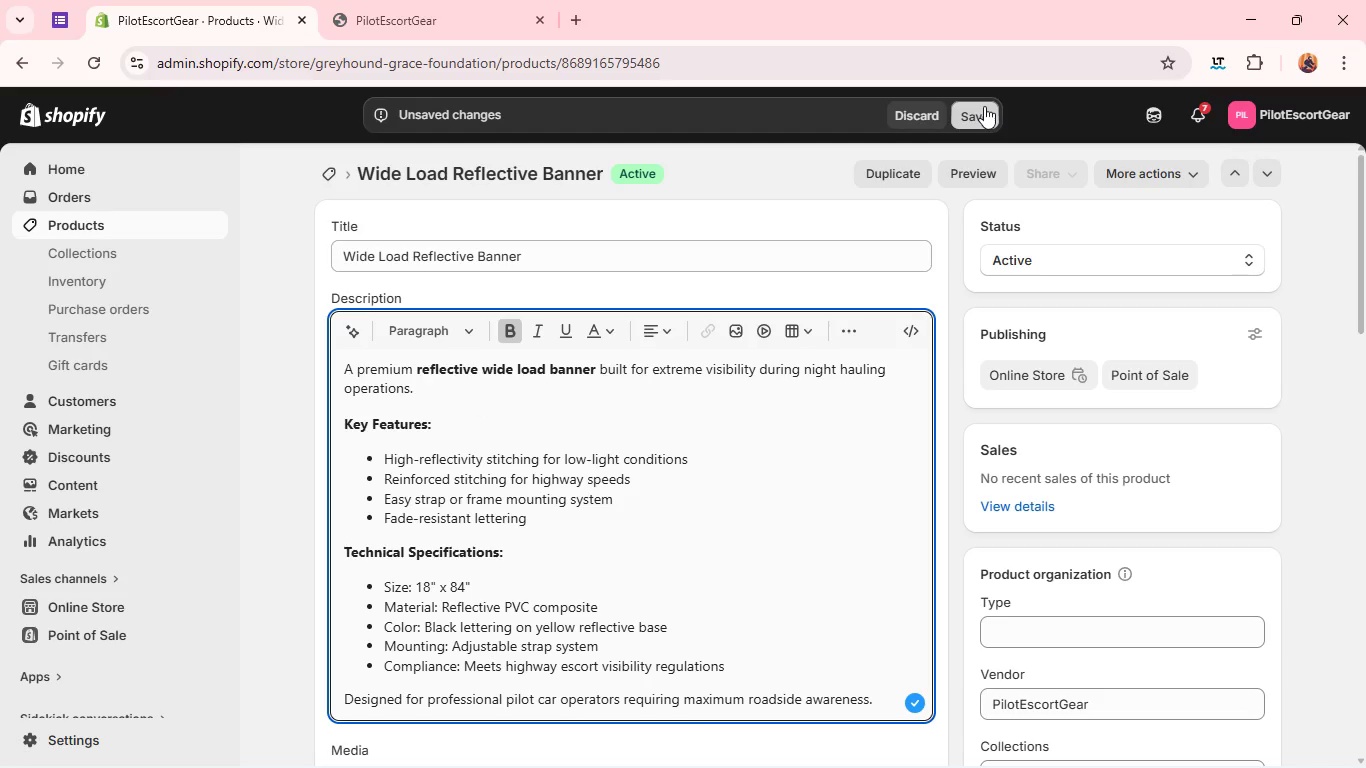 
left_click([984, 106])
 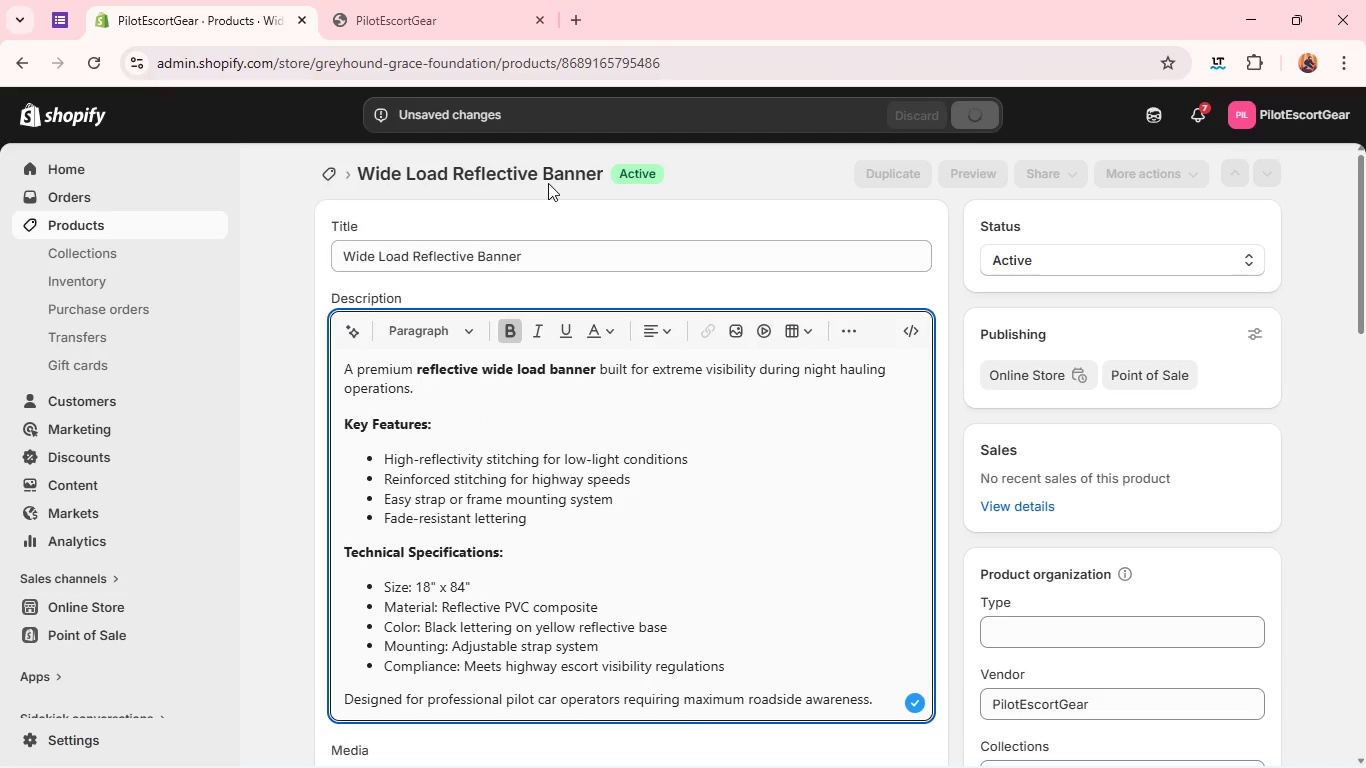 
wait(8.39)
 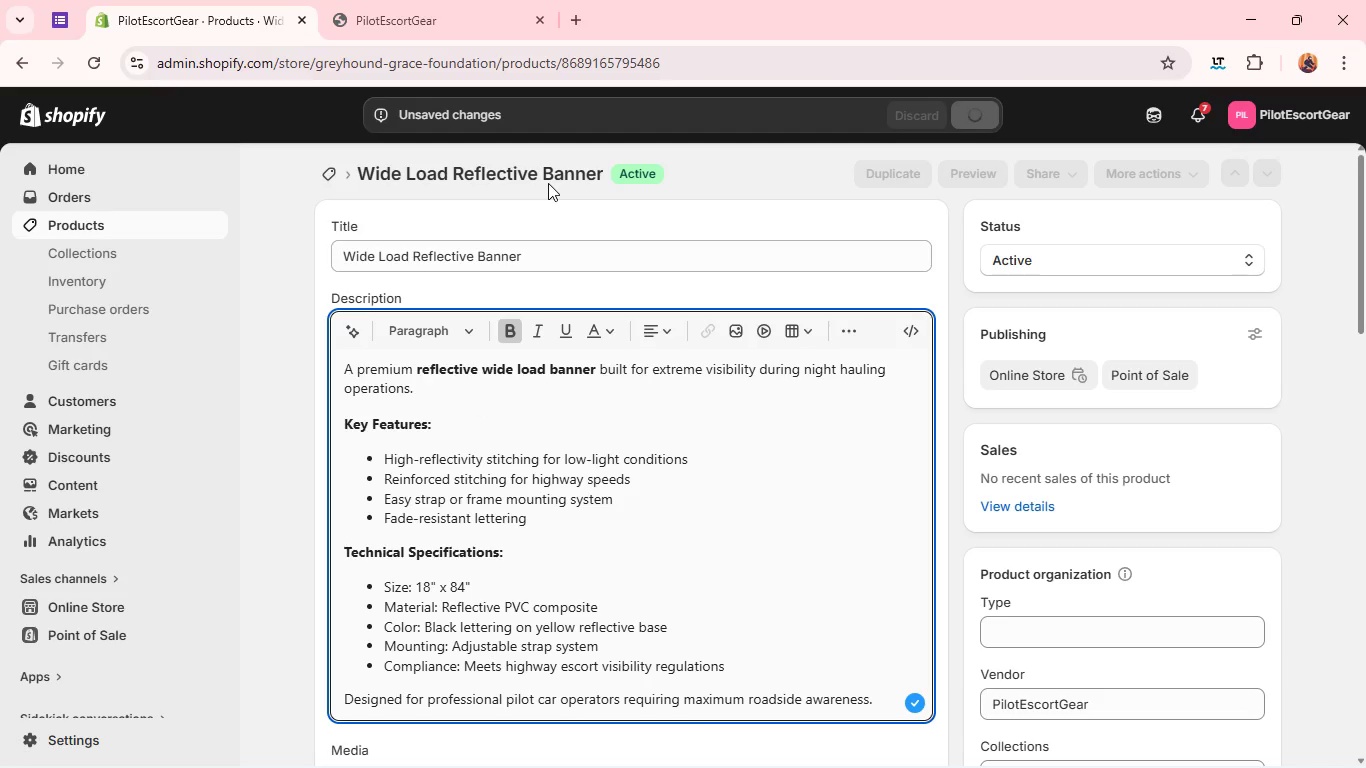 
left_click([209, 226])
 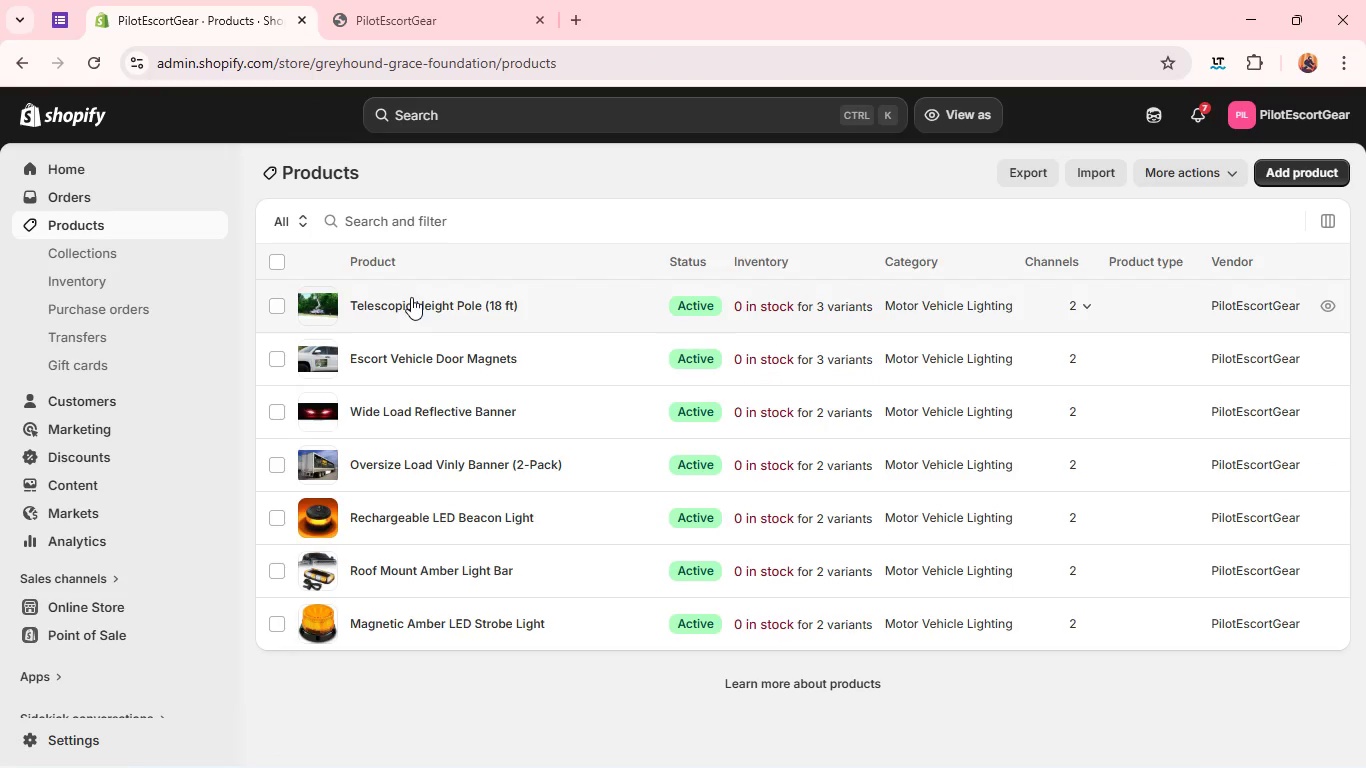 
wait(6.8)
 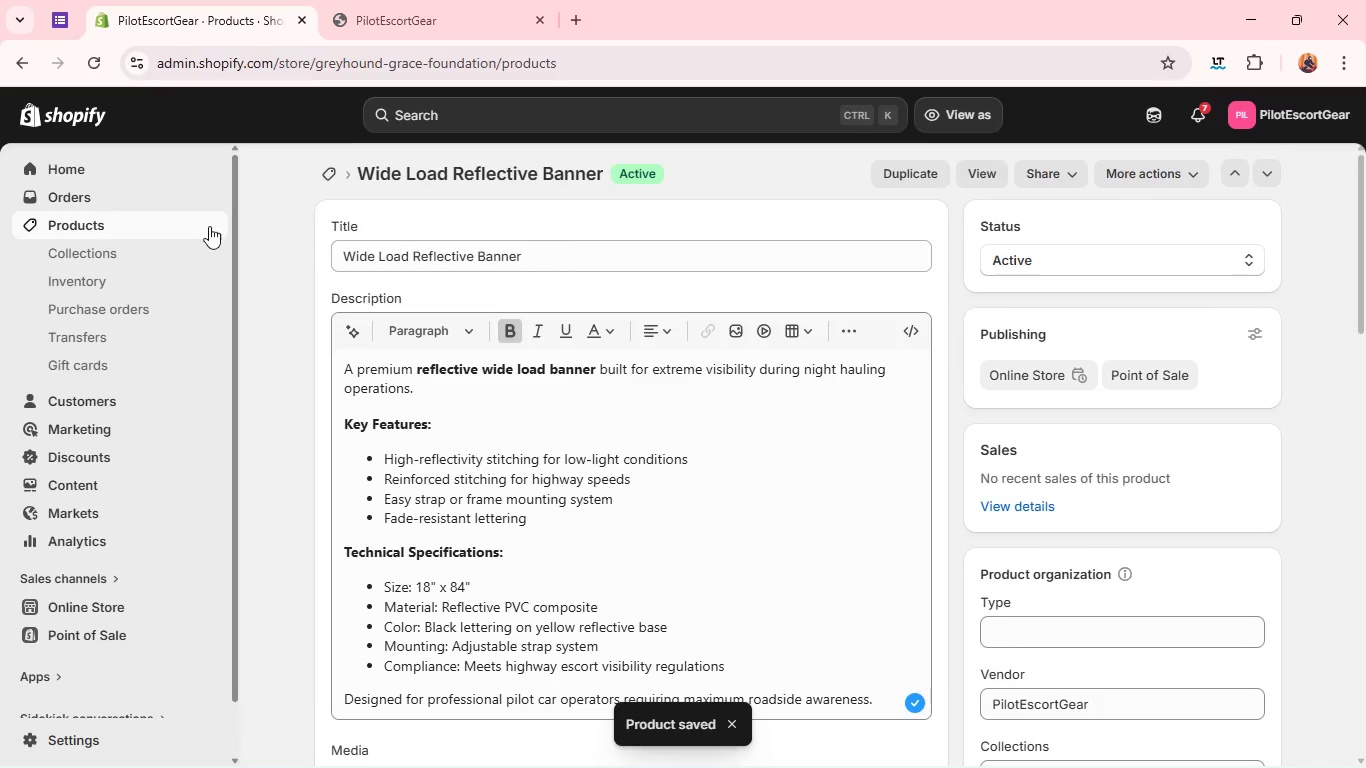 
left_click([411, 297])
 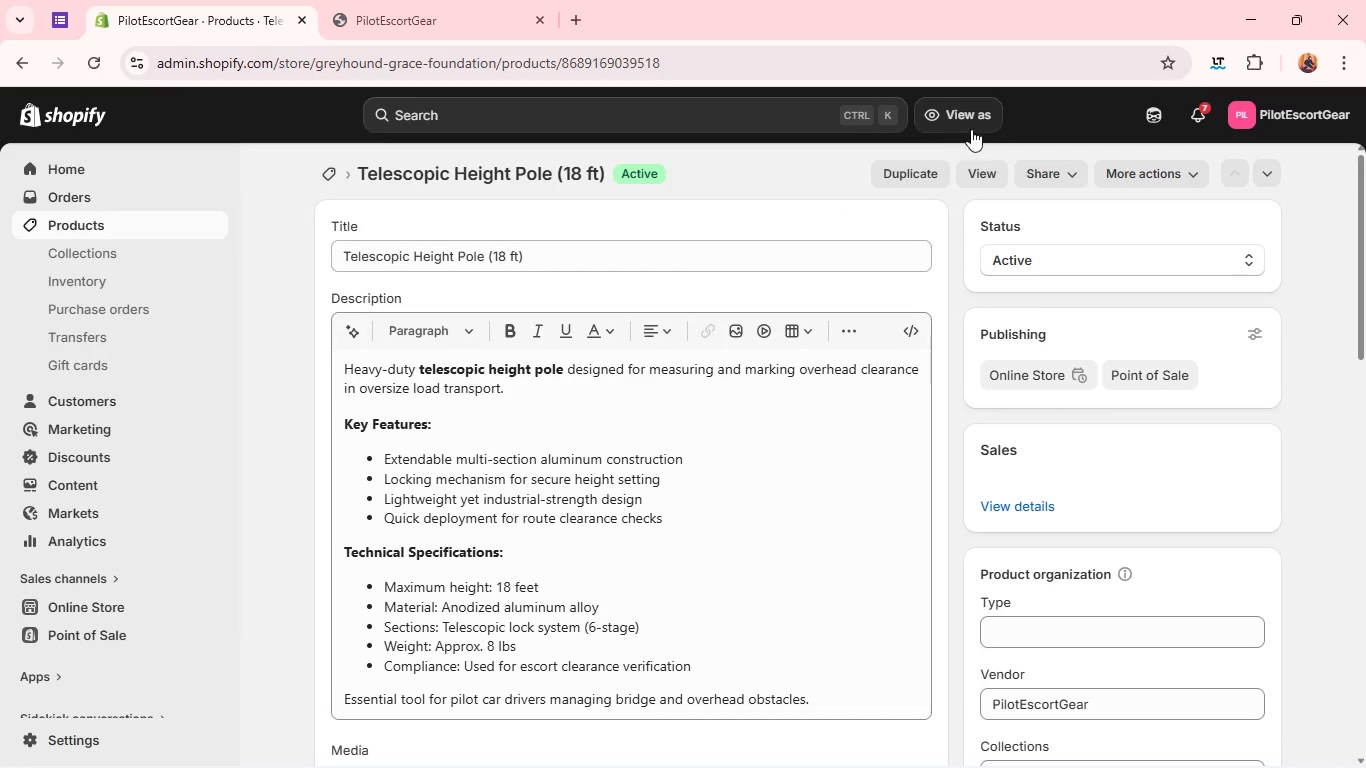 
wait(5.86)
 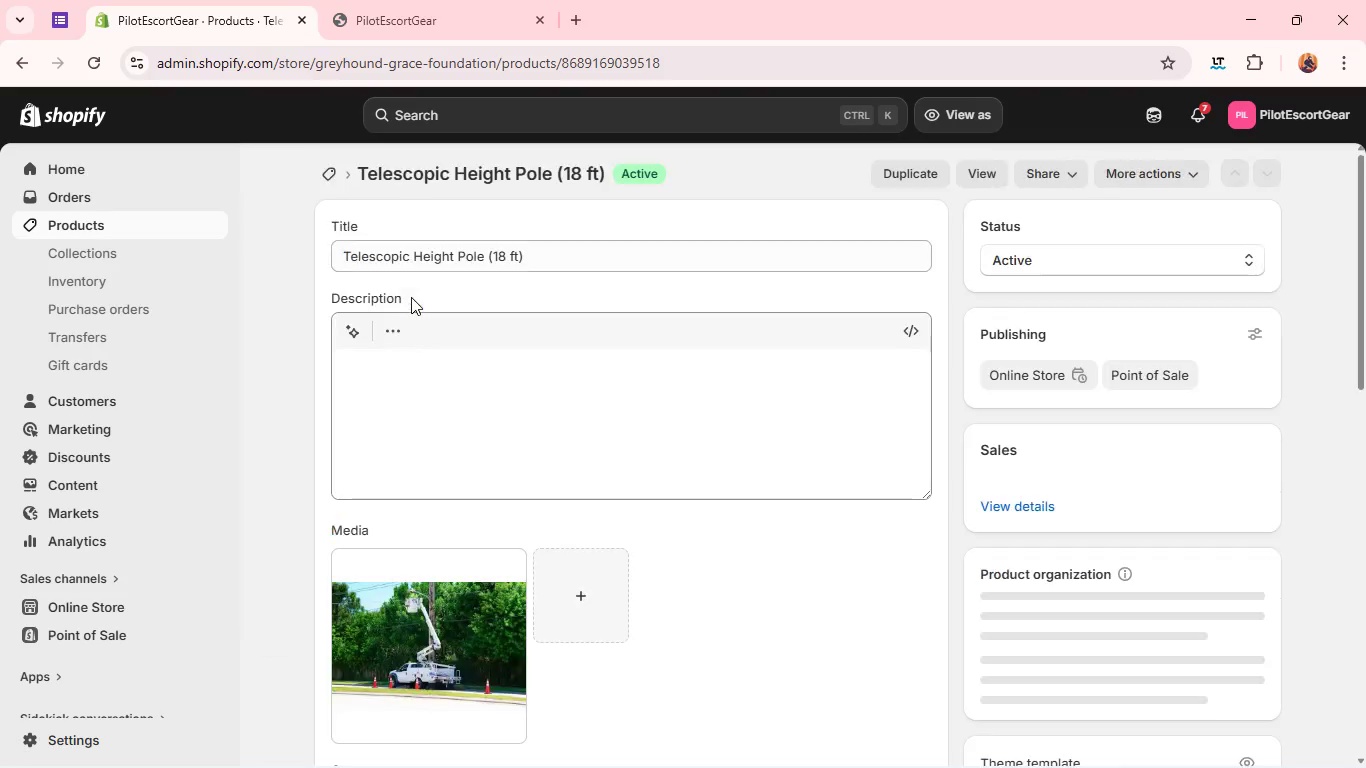 
left_click([909, 166])
 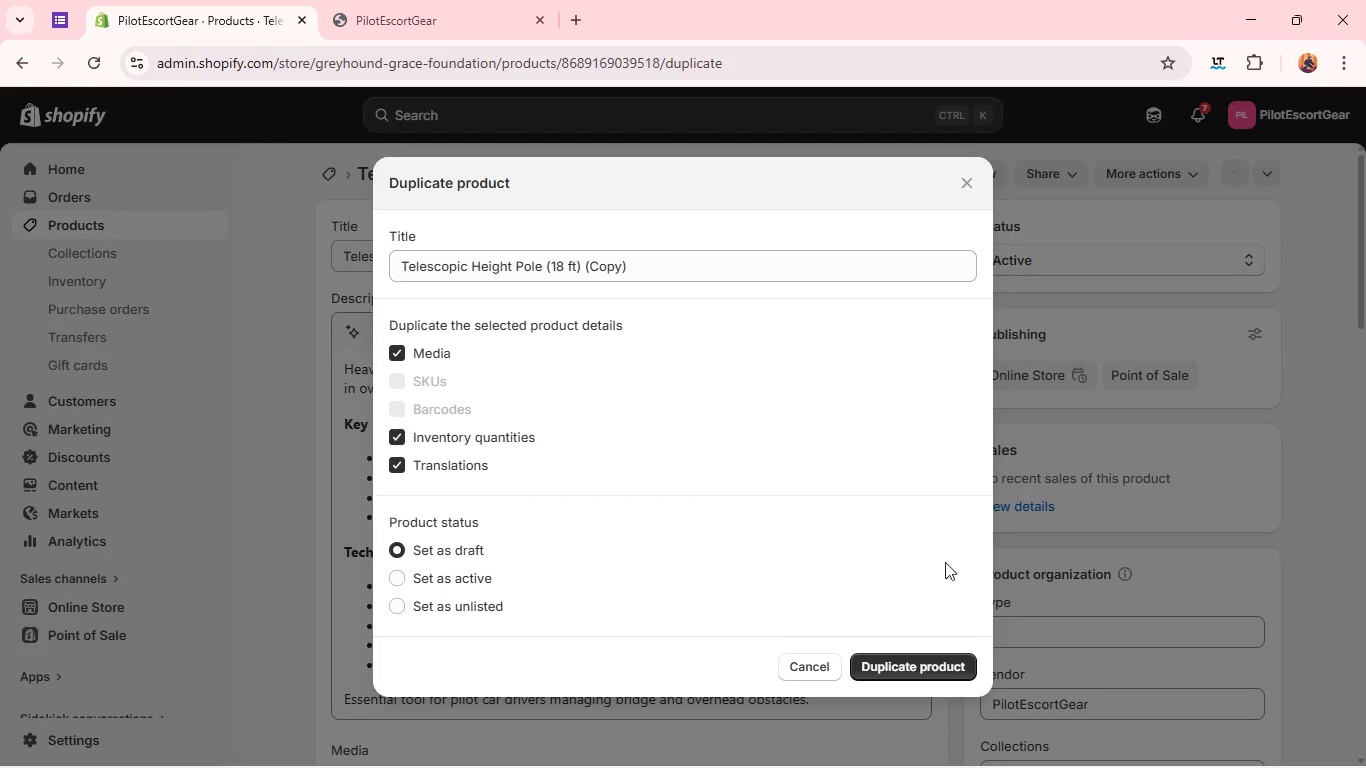 
wait(6.91)
 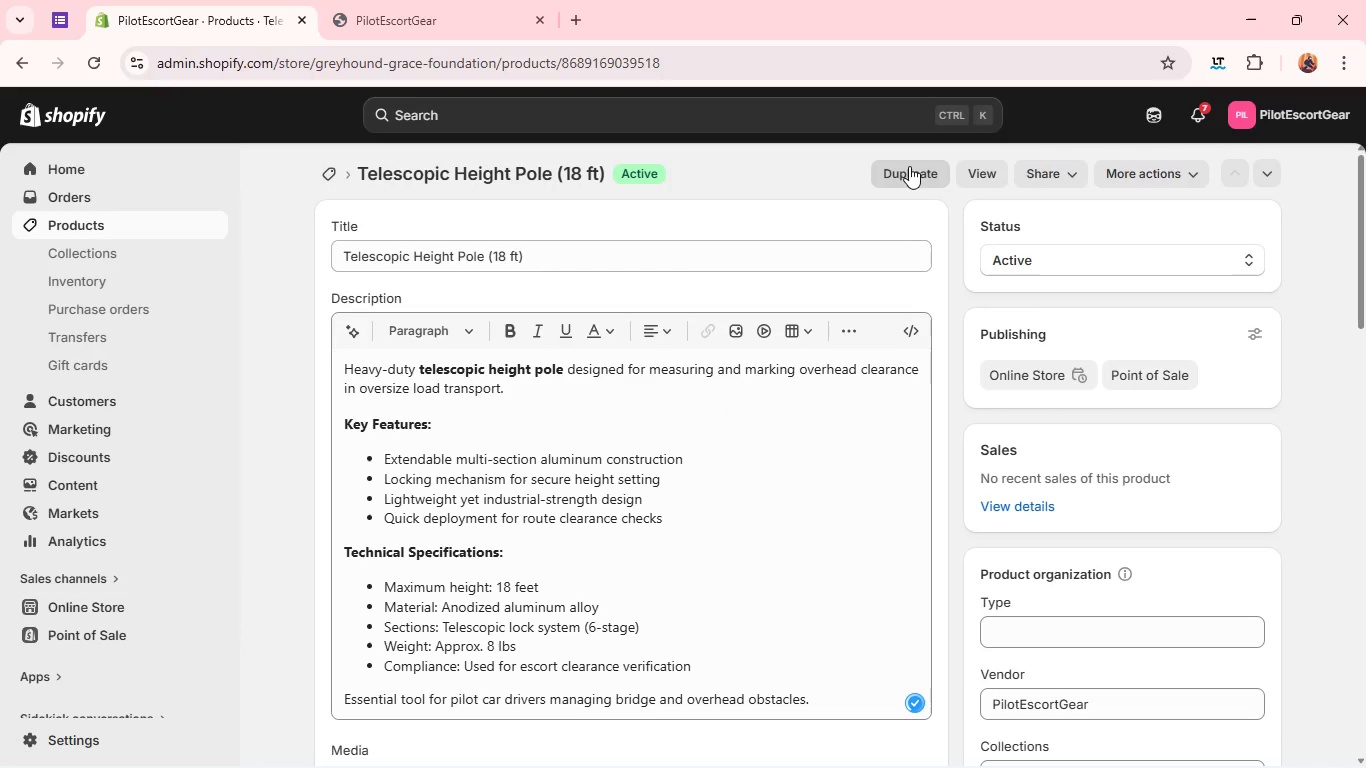 
left_click([930, 652])
 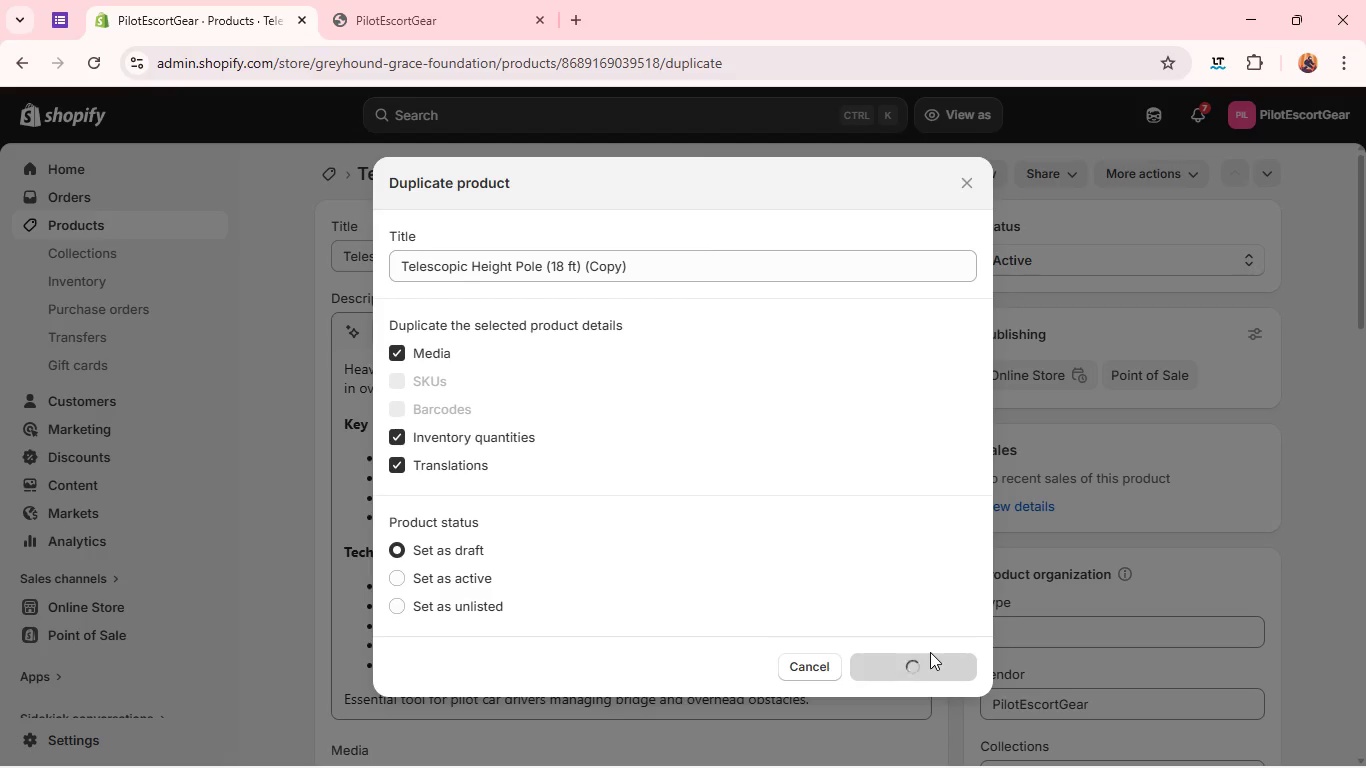 
wait(8.3)
 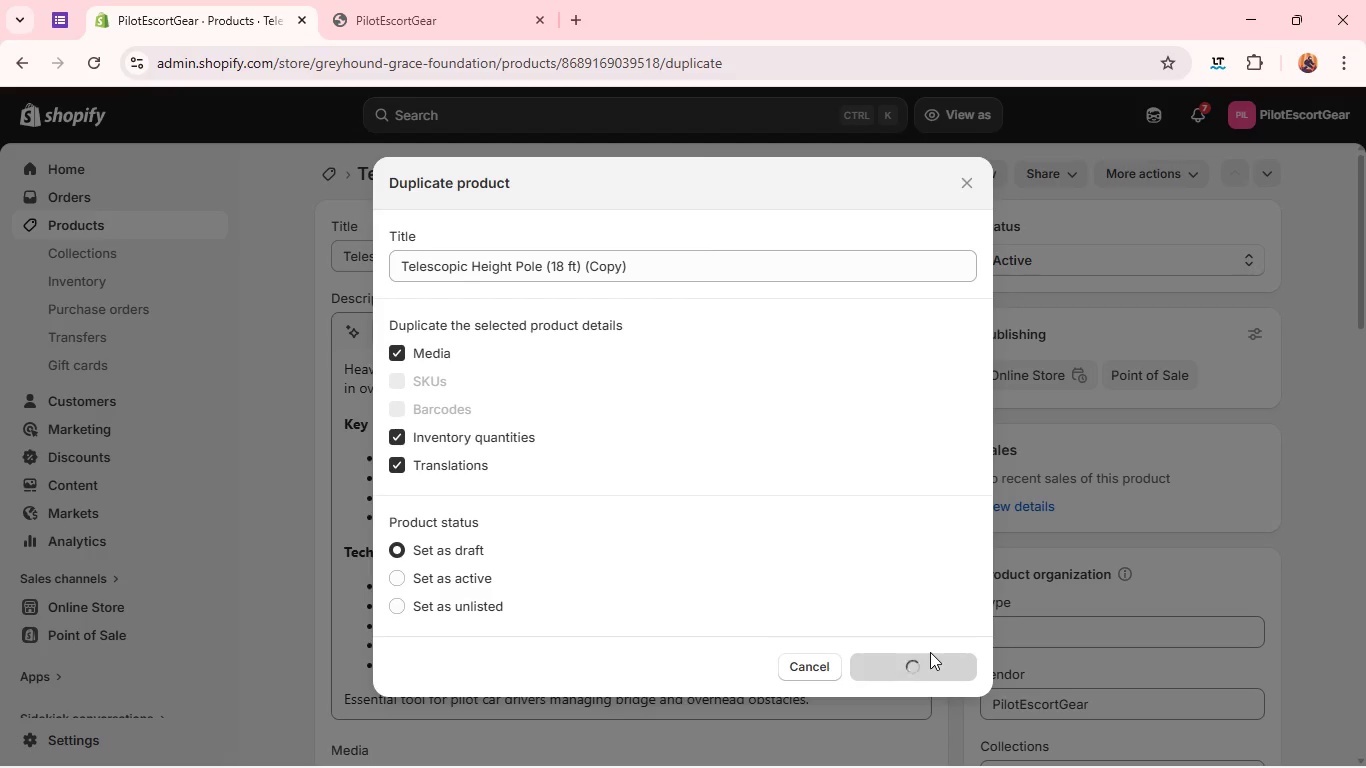 
double_click([780, 269])
 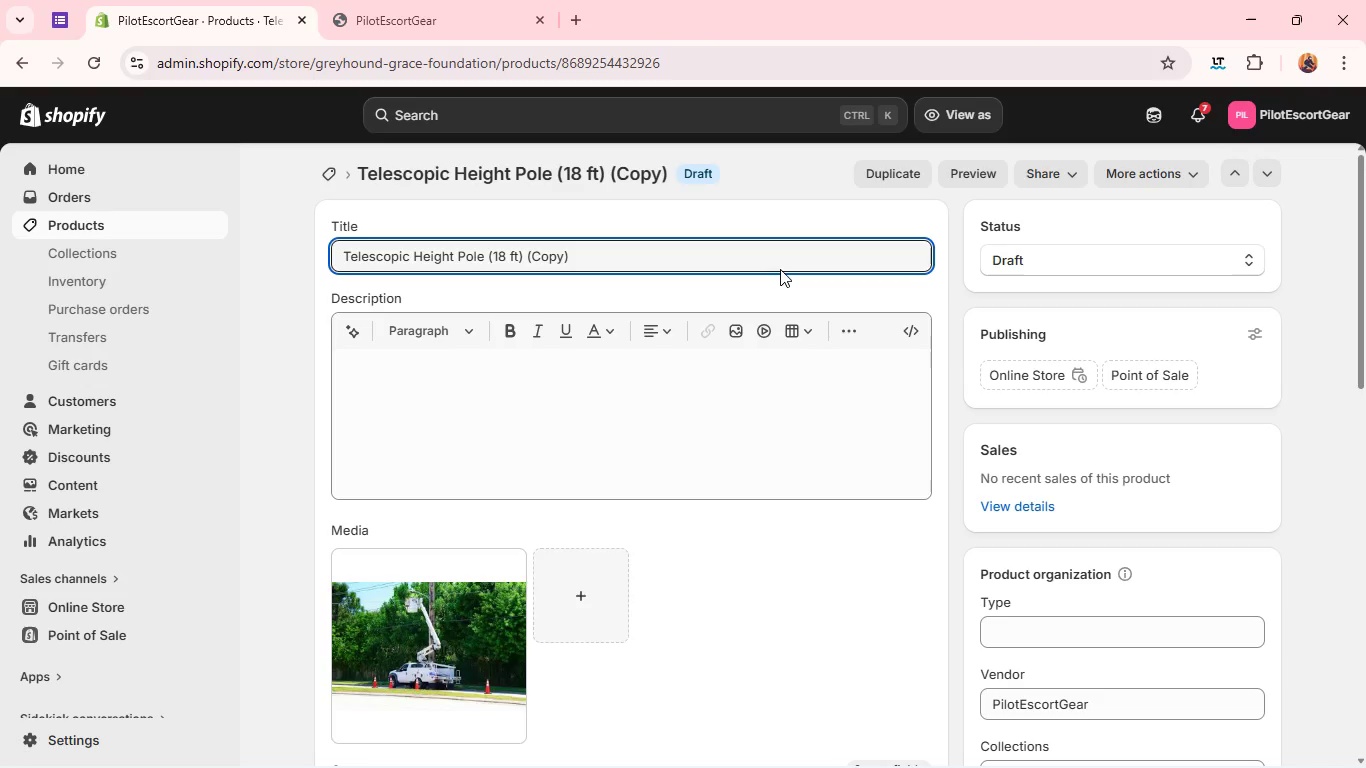 
triple_click([780, 269])
 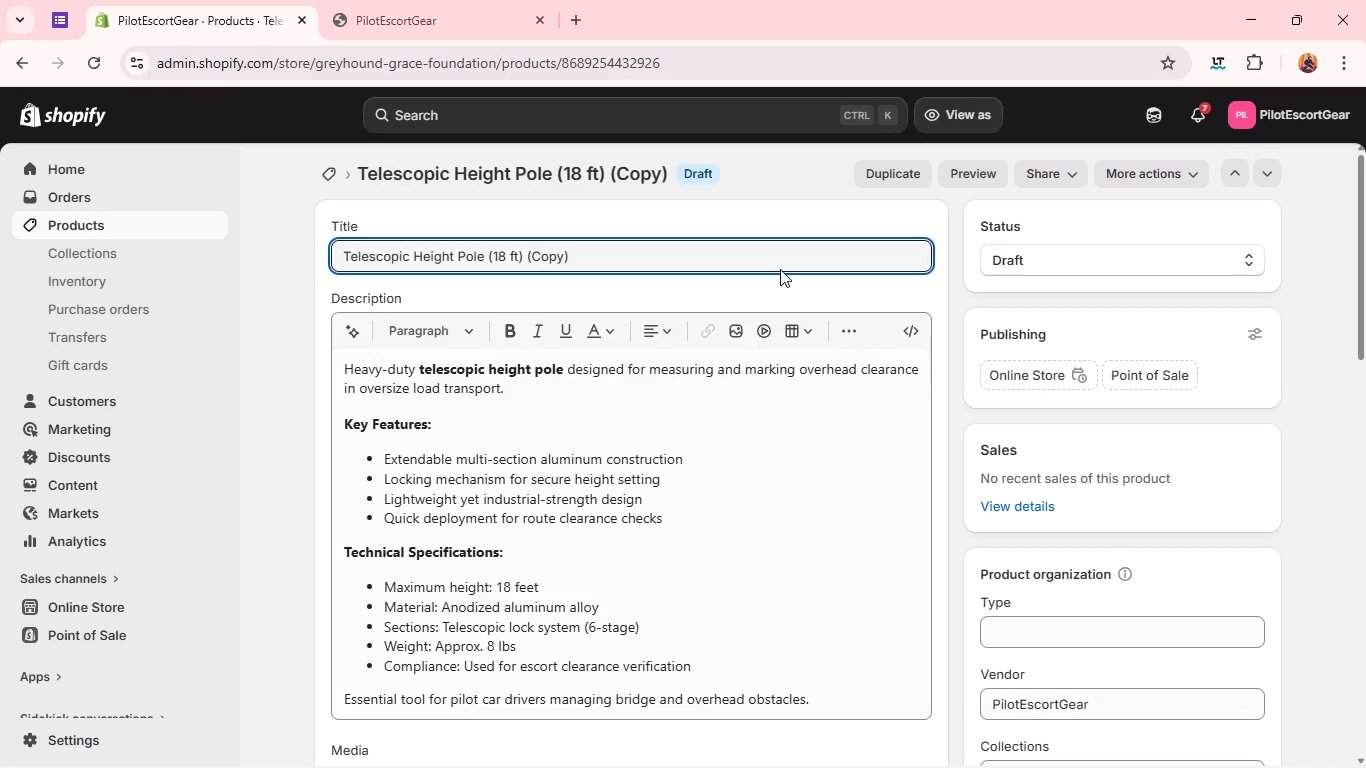 
triple_click([780, 269])
 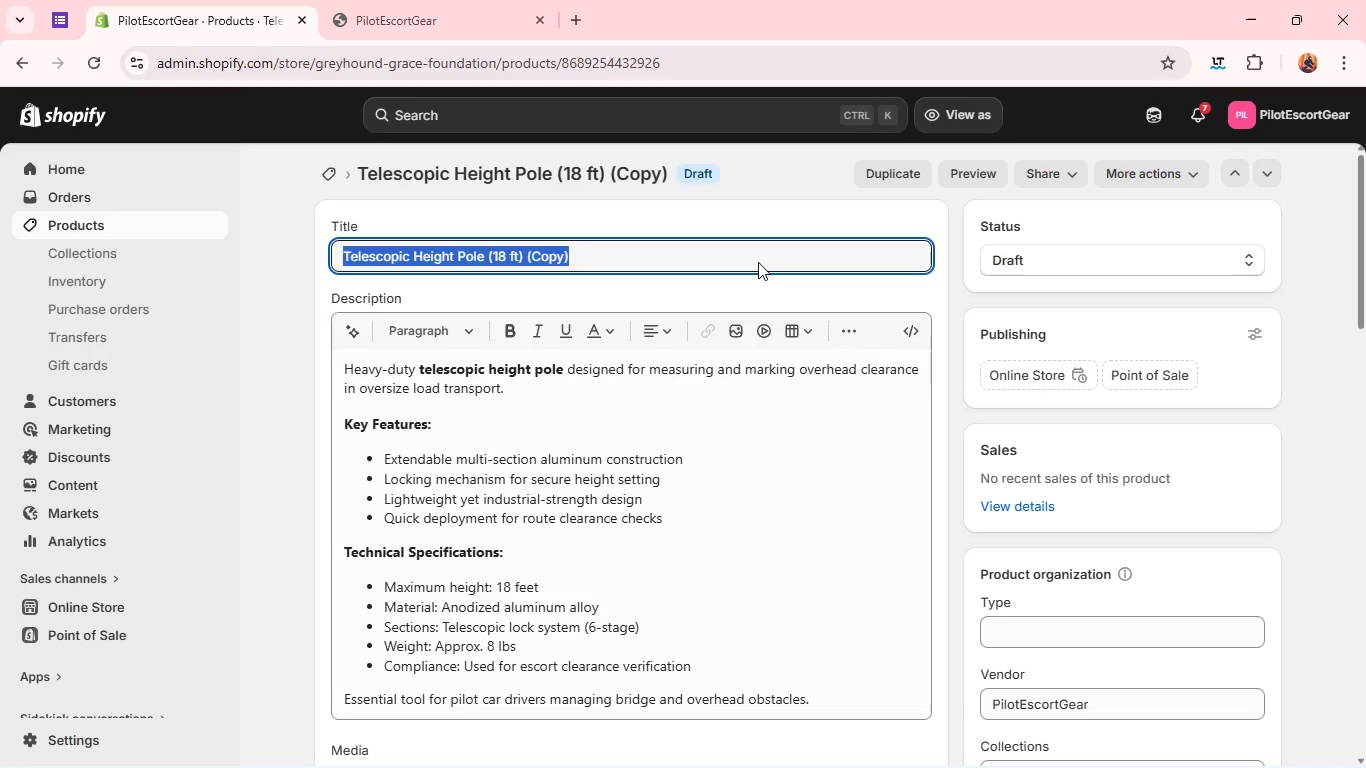 
double_click([758, 262])
 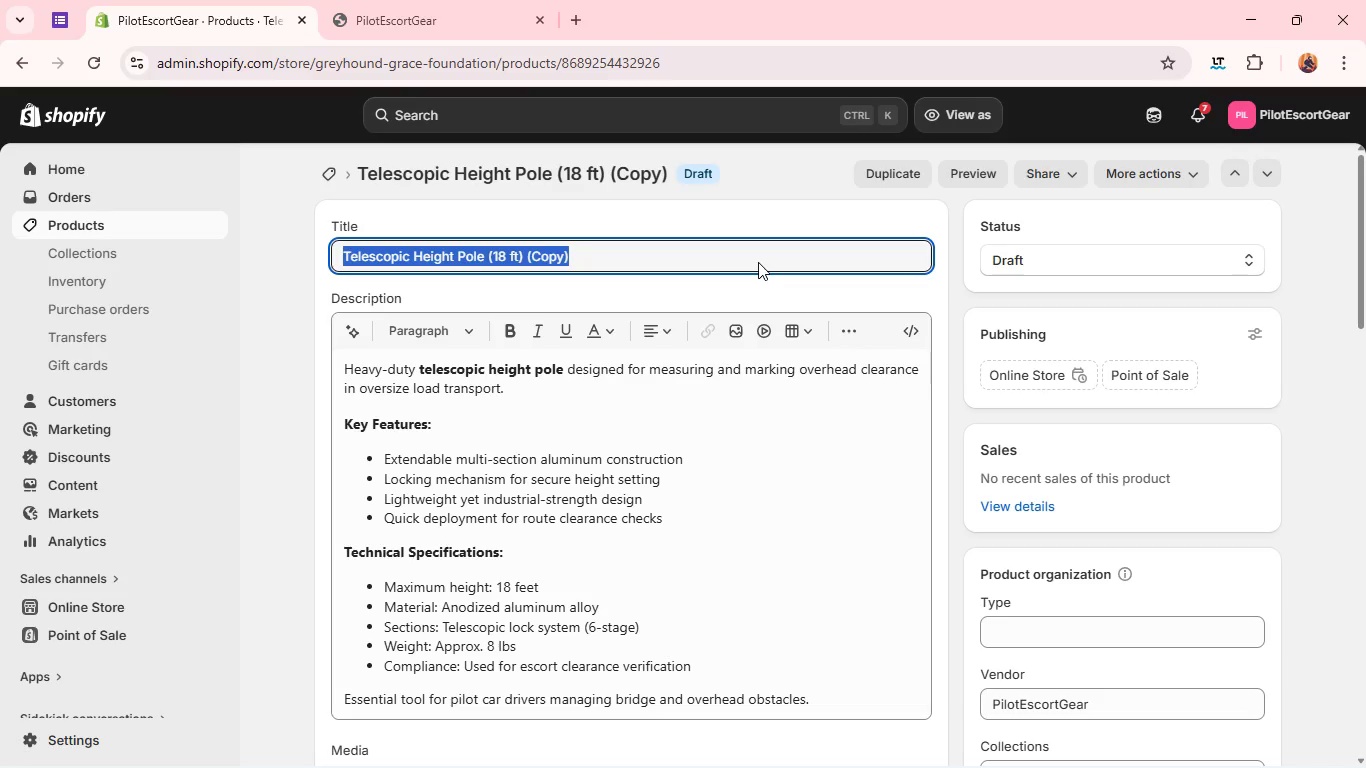 
triple_click([758, 262])
 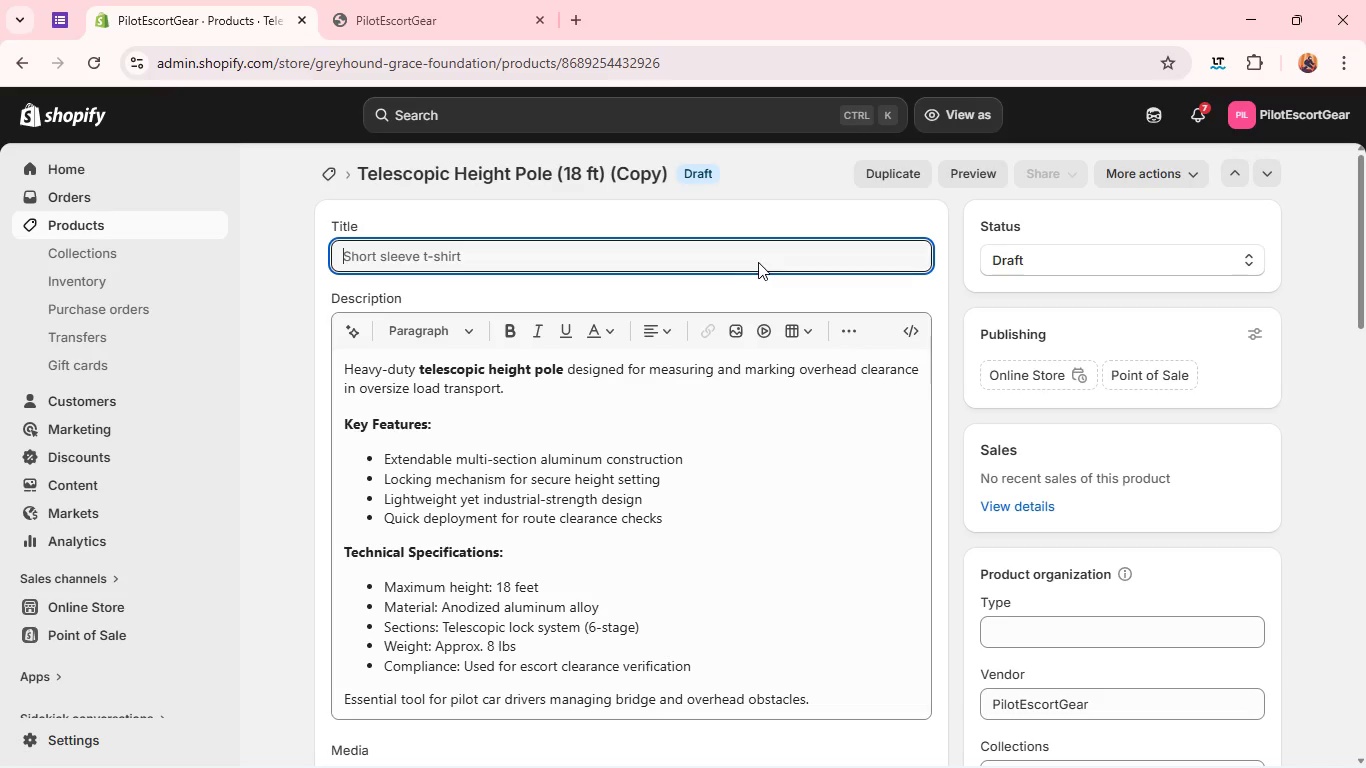 
key(Backspace)
 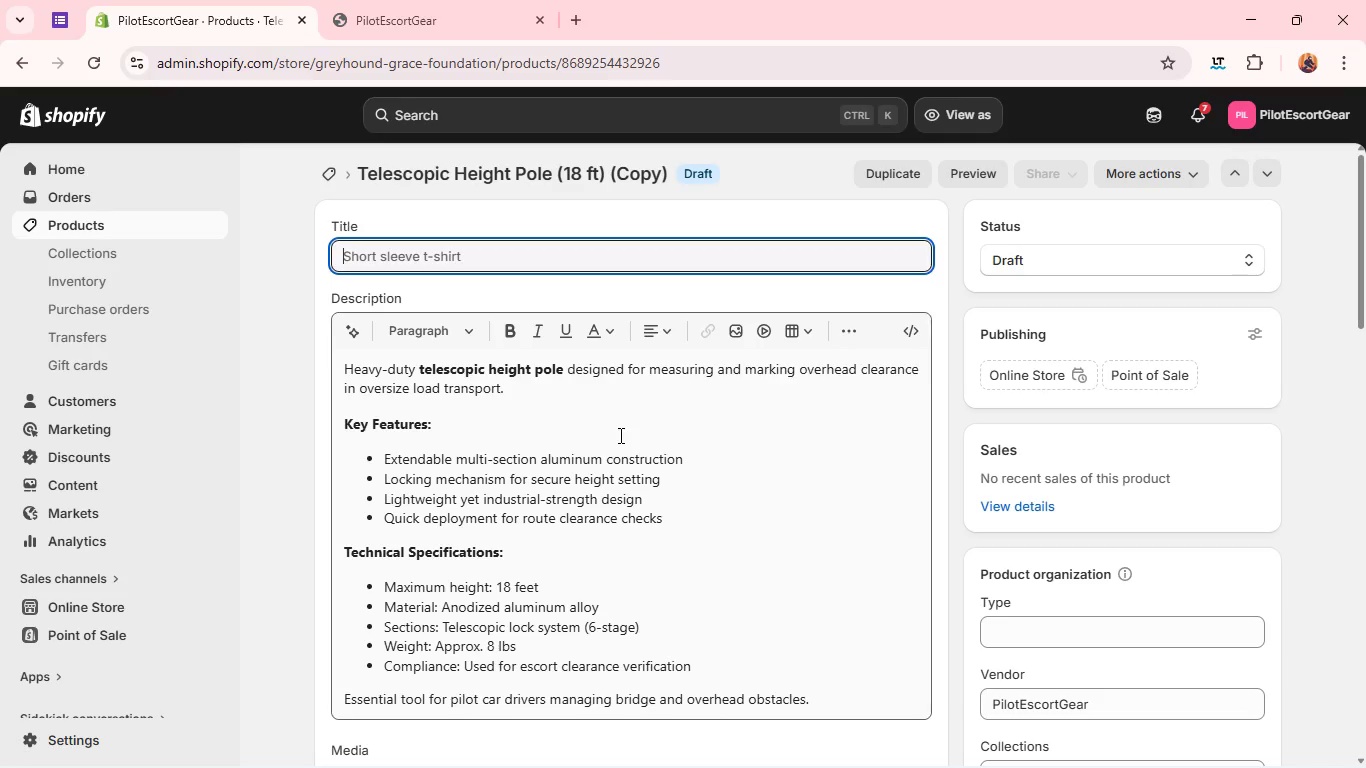 
left_click([619, 435])
 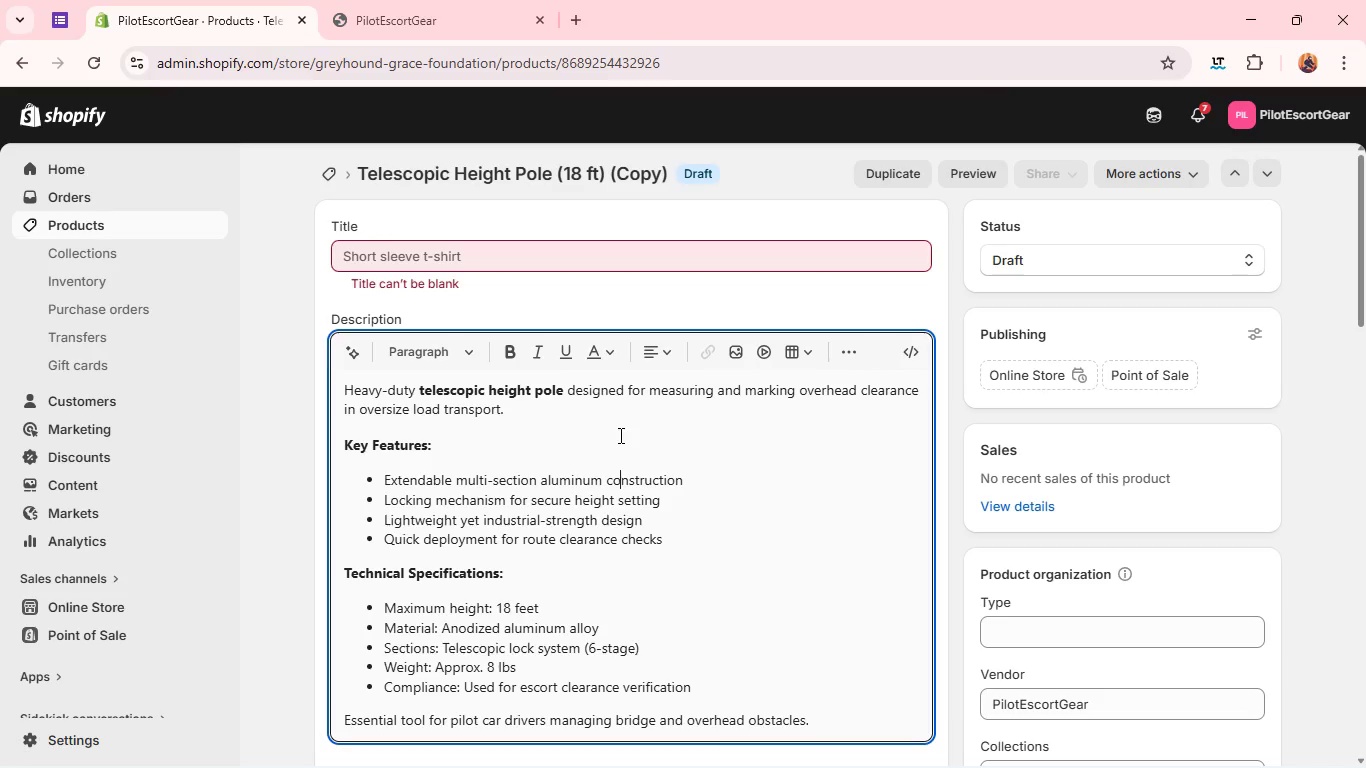 
key(Control+A)
 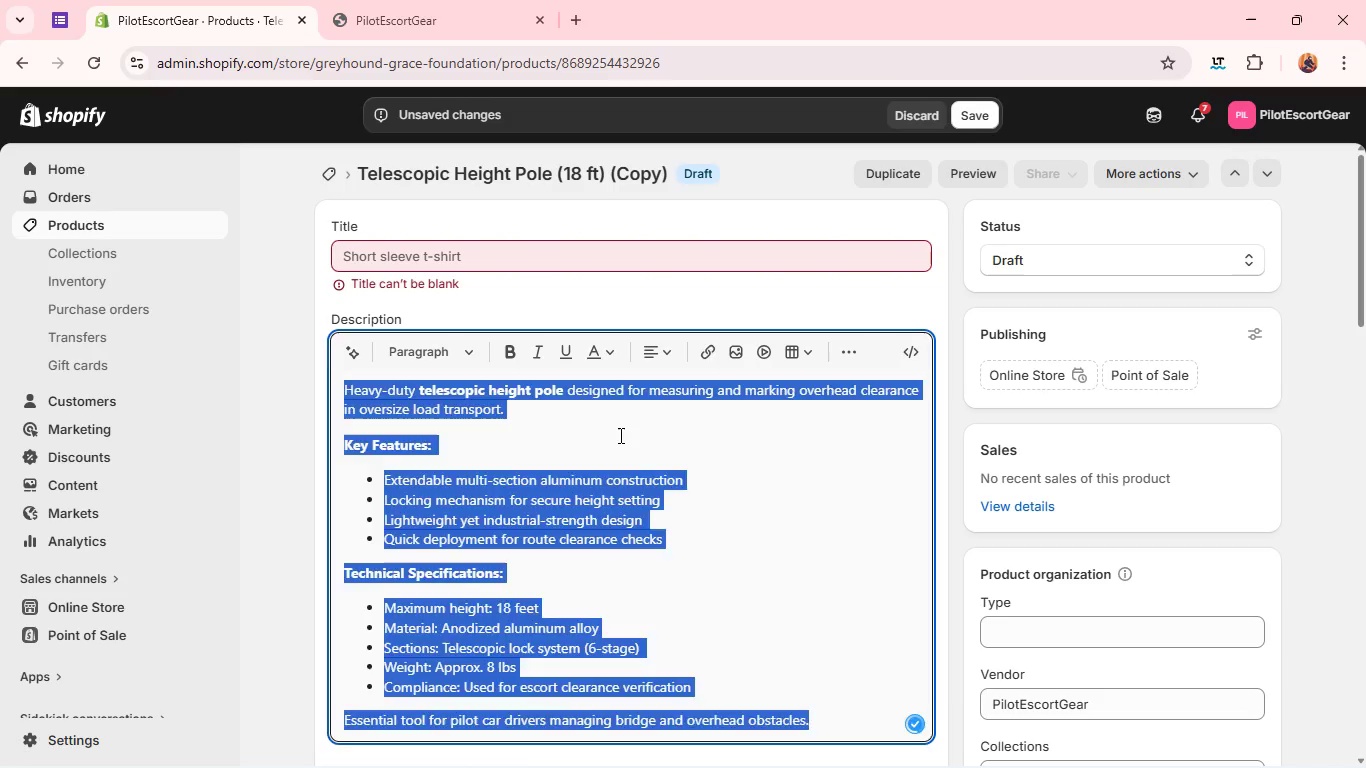 
key(Backspace)
 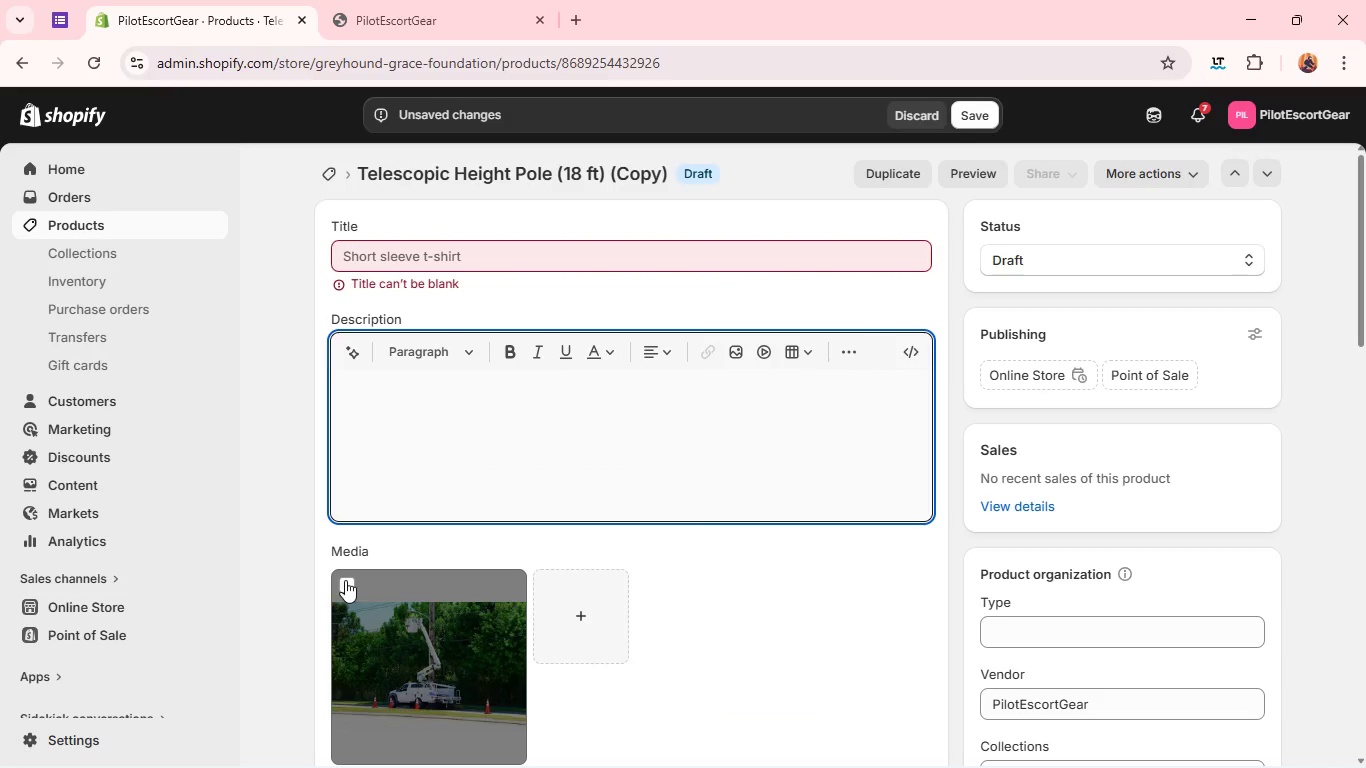 
left_click([345, 580])
 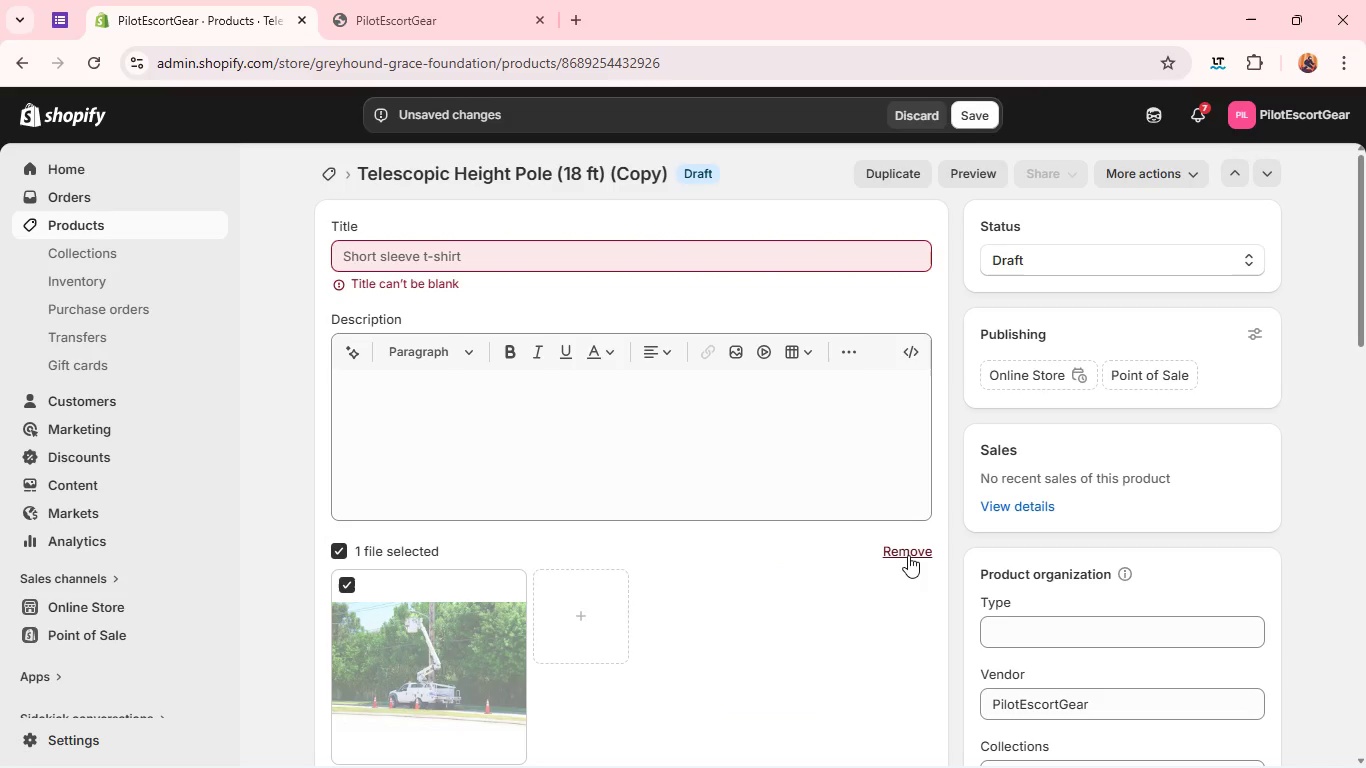 
left_click([908, 555])
 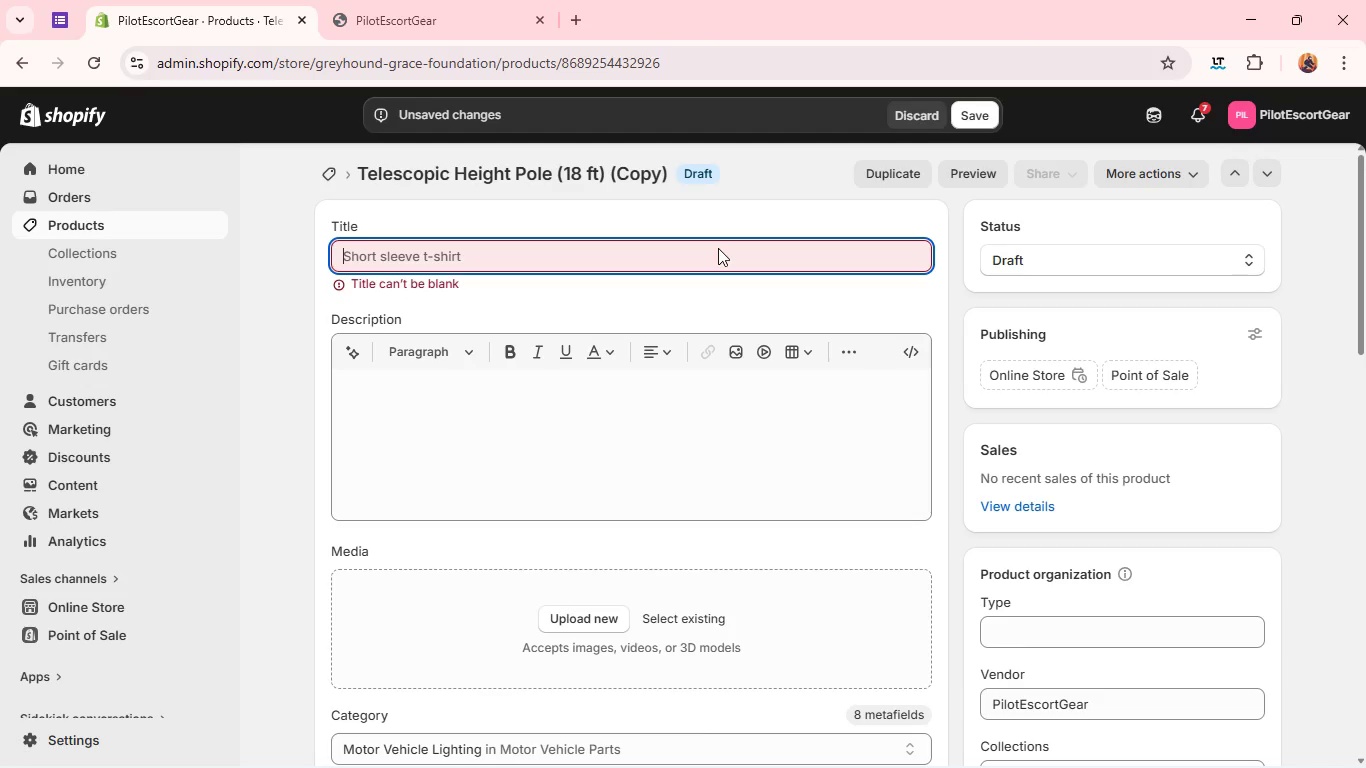 
left_click([718, 248])
 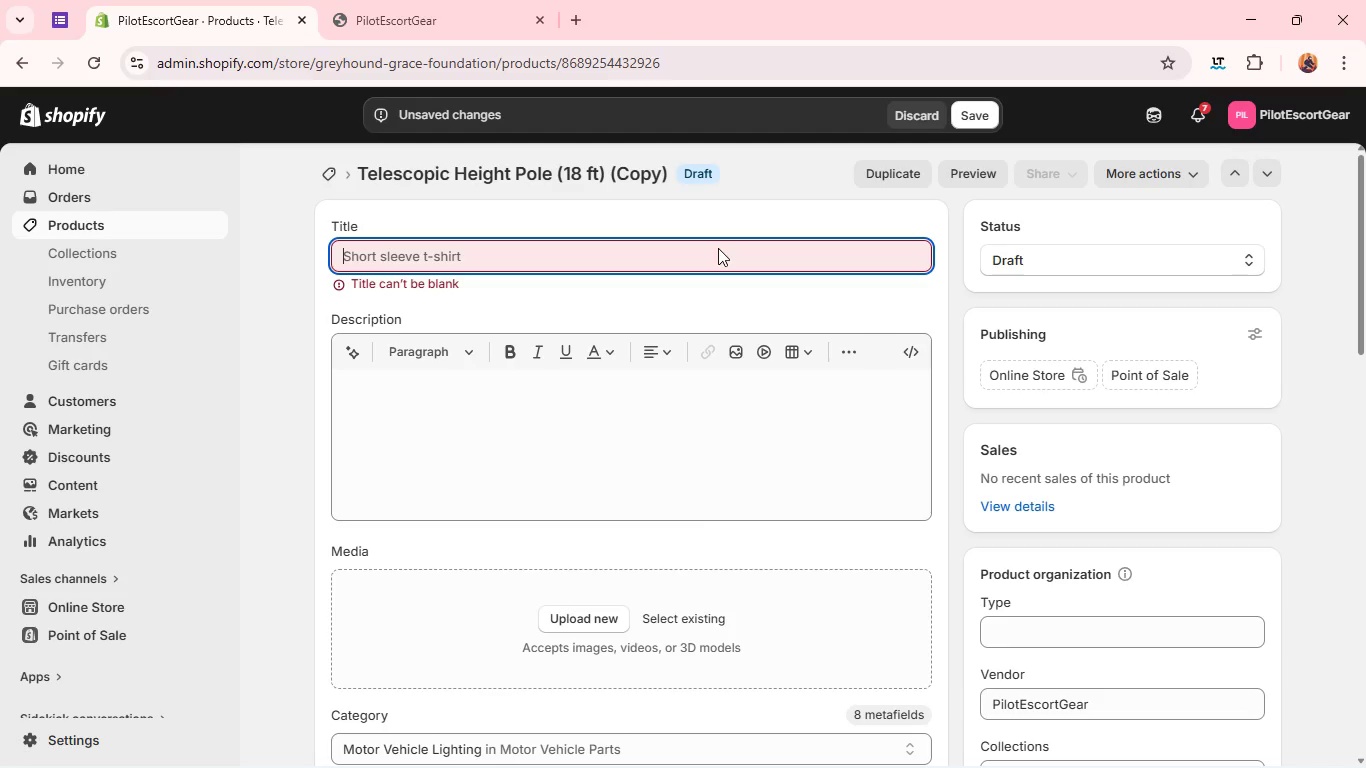 
wait(5.14)
 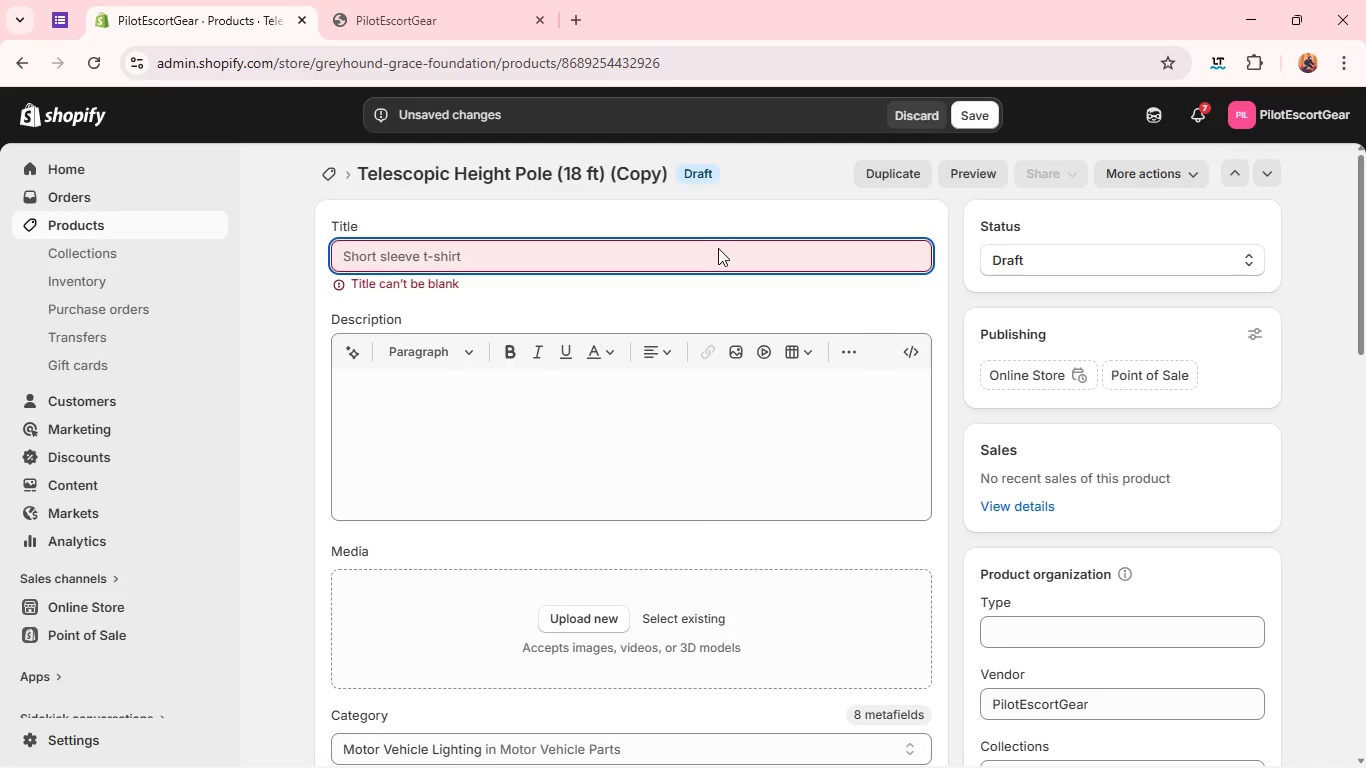 
type(Heavy-Duty Safety Flage)
key(Backspace)
type(s )
 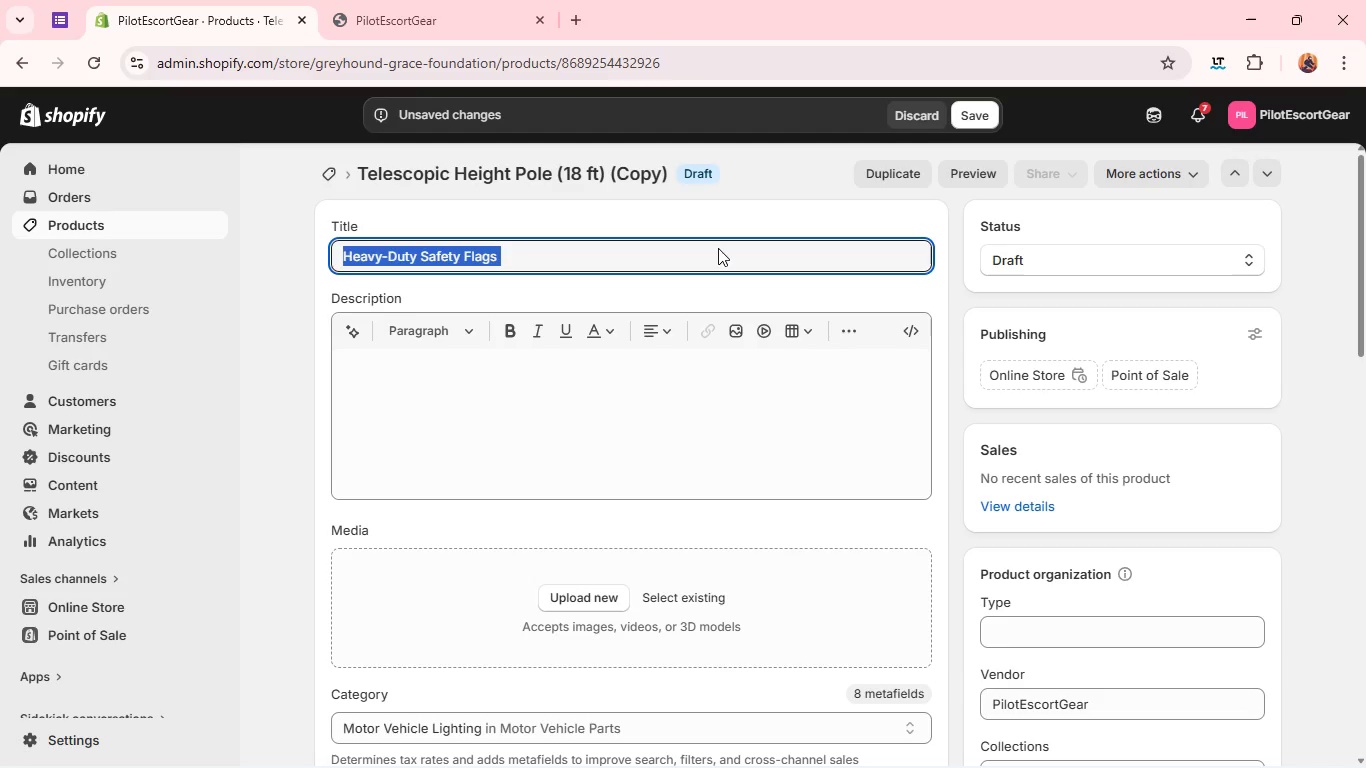 
key(Control+A)
 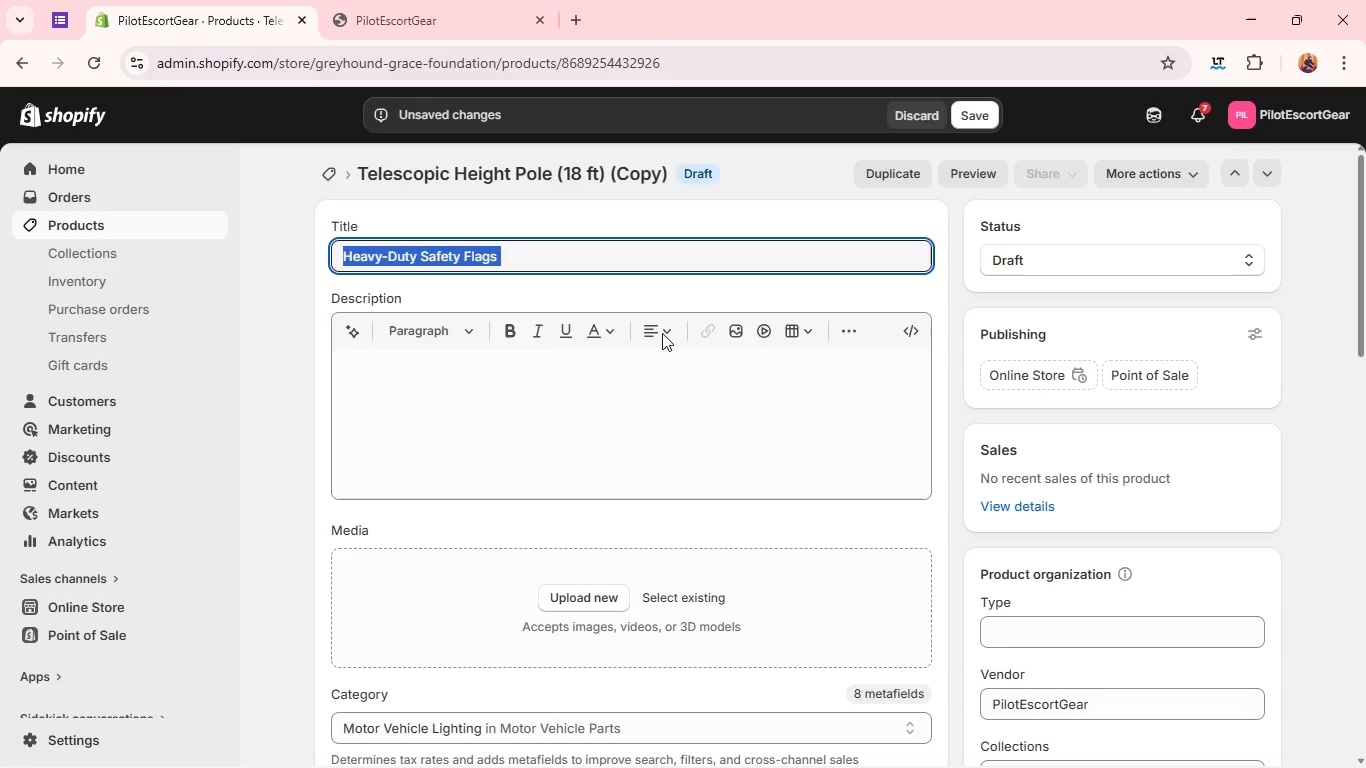 
key(Control+C)
 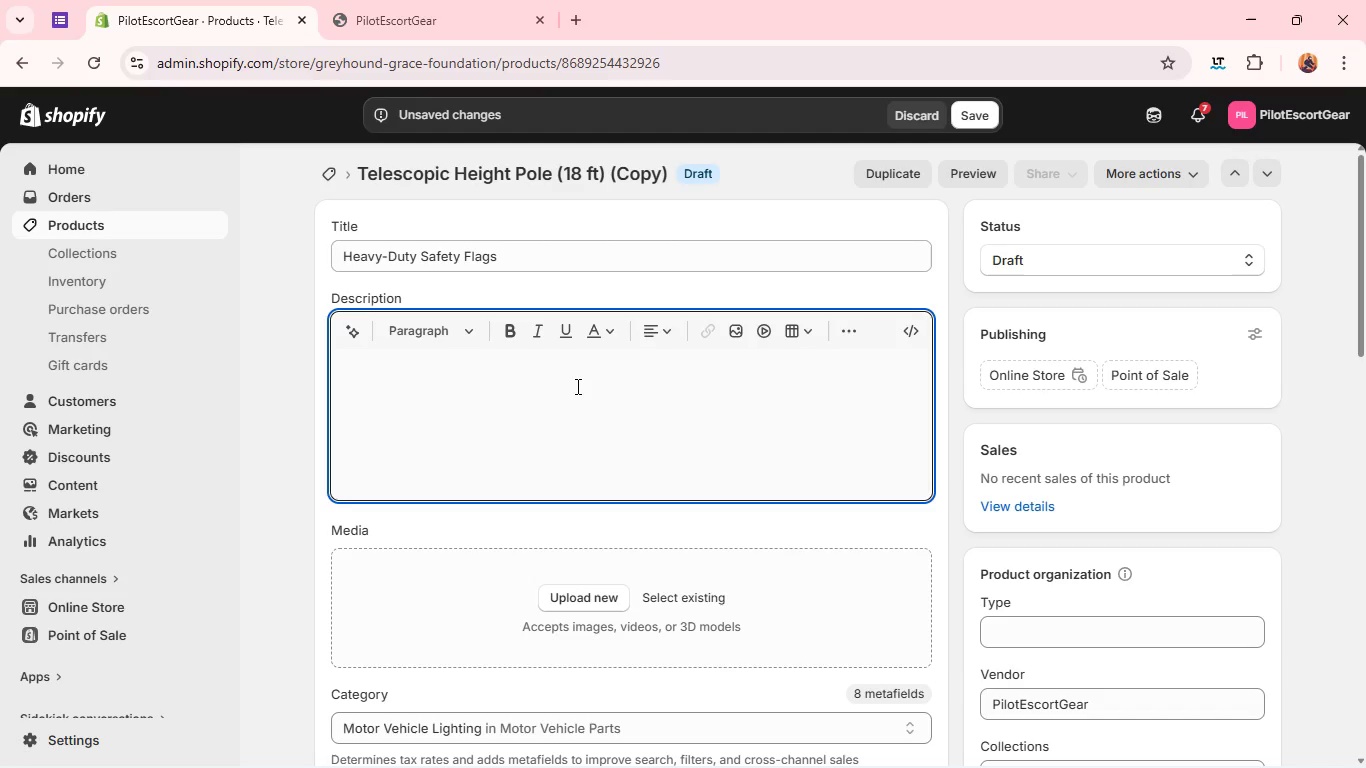 
left_click([576, 386])
 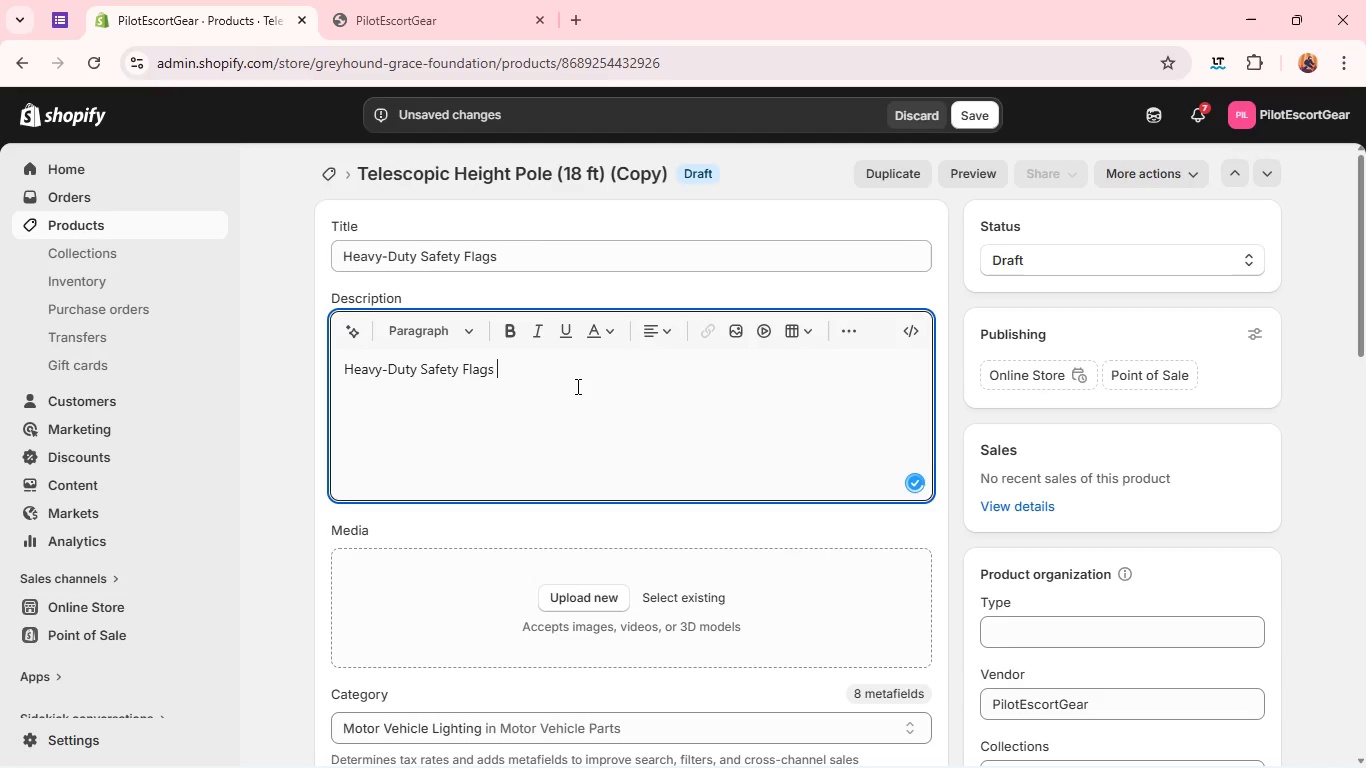 
key(Control+V)
 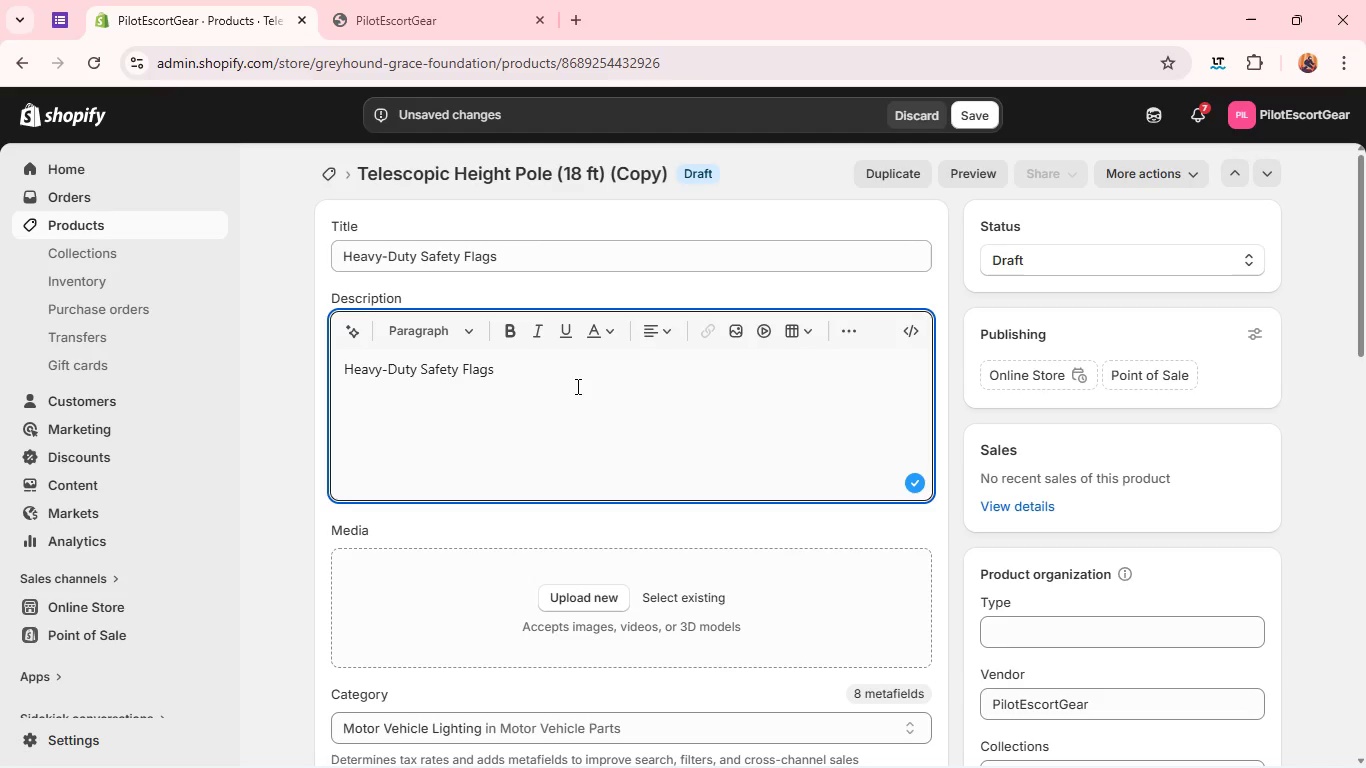 
key(Control+A)
 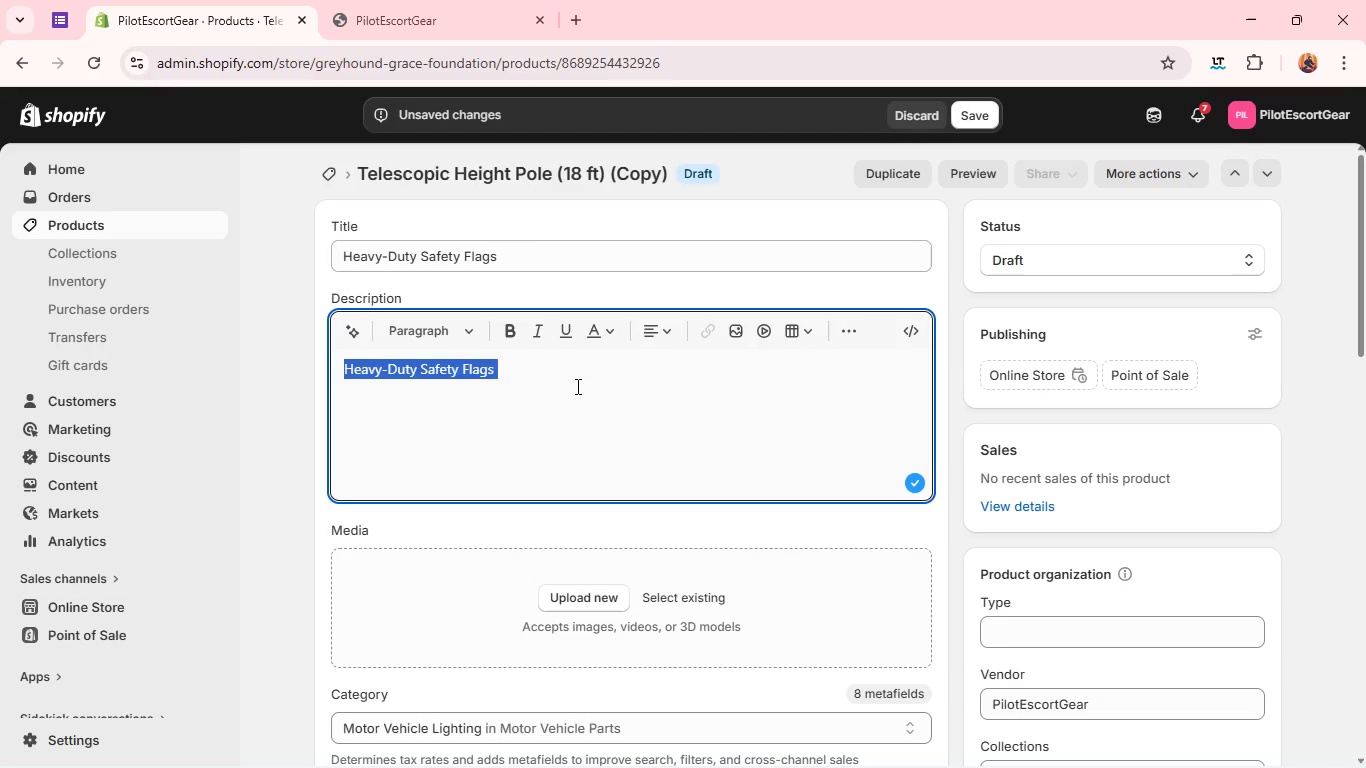 
type(Bright, durable safety flags used for marking oversize loads and extending vehicle visibility/)
key(Backspace)
type(.)
 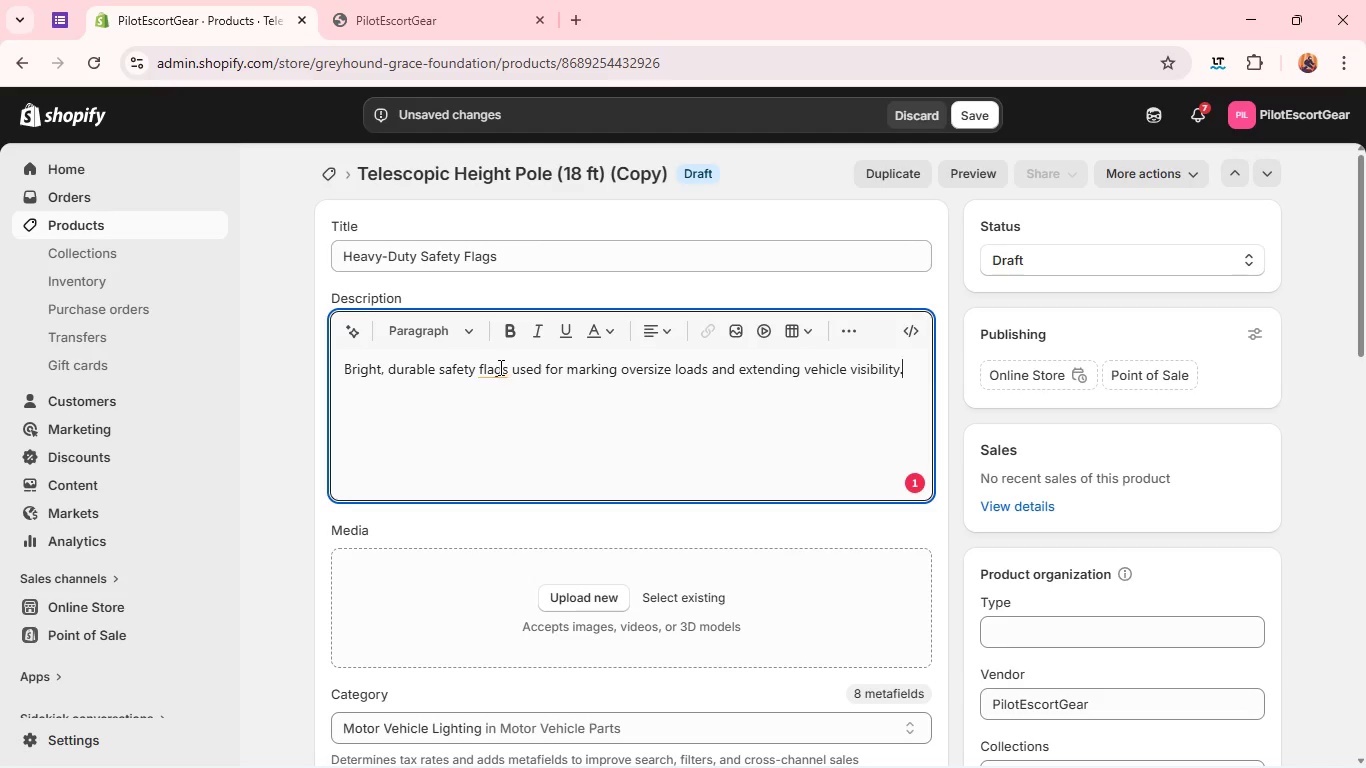 
left_click([498, 367])
 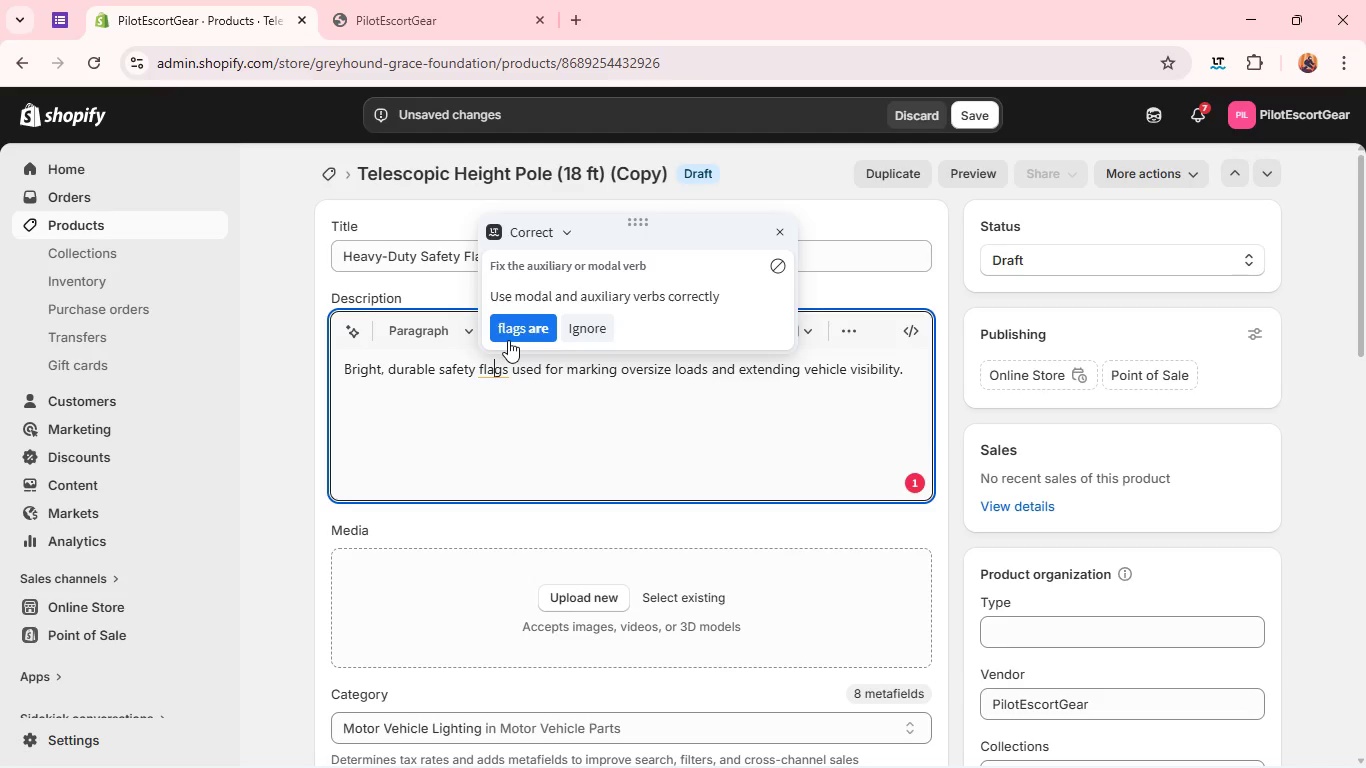 
wait(5.06)
 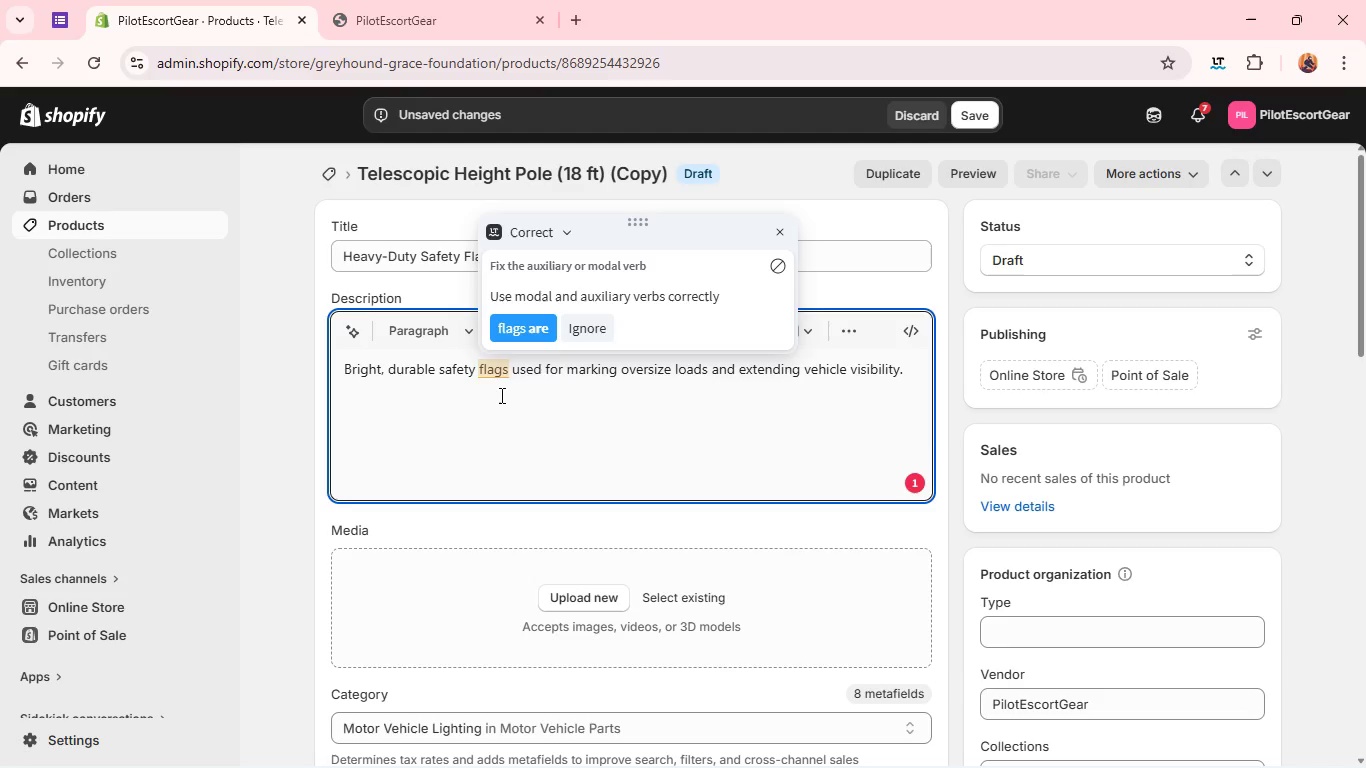 
left_click([504, 342])
 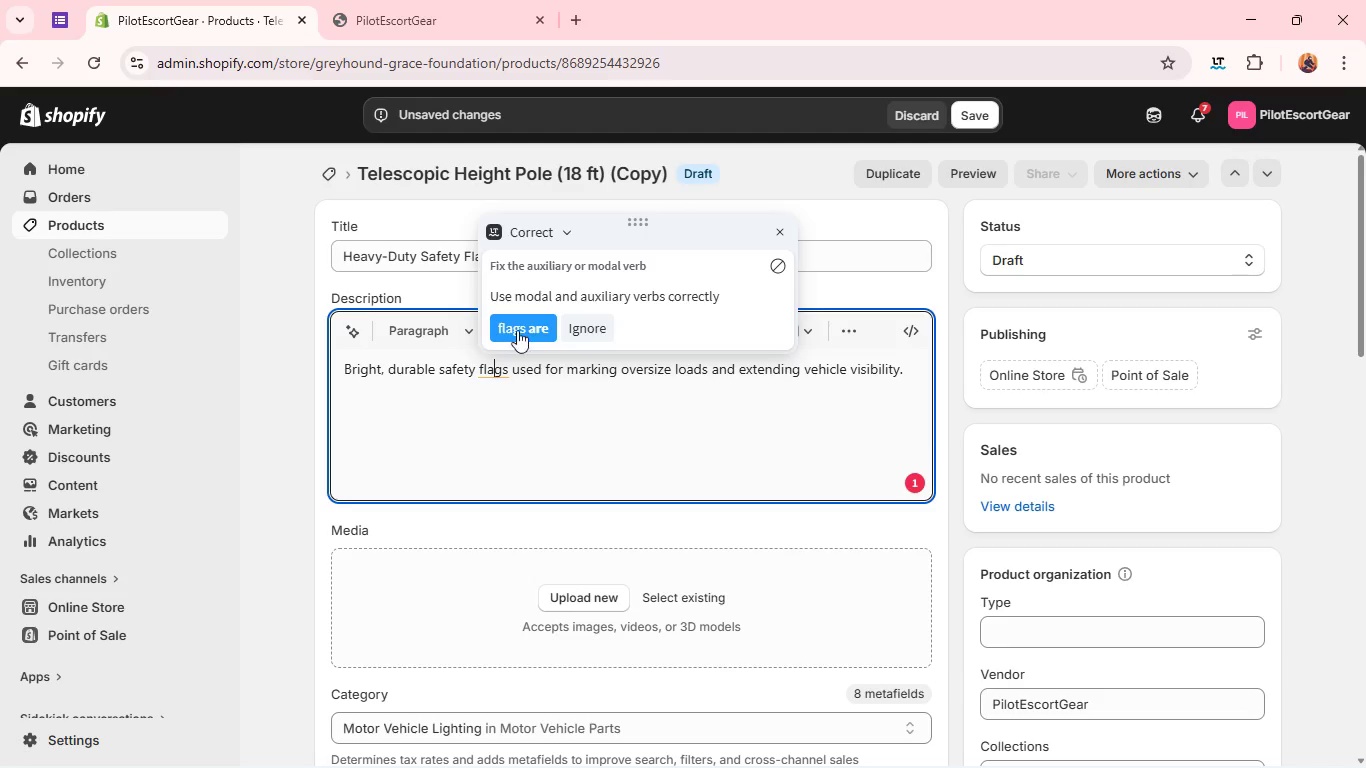 
left_click([517, 330])
 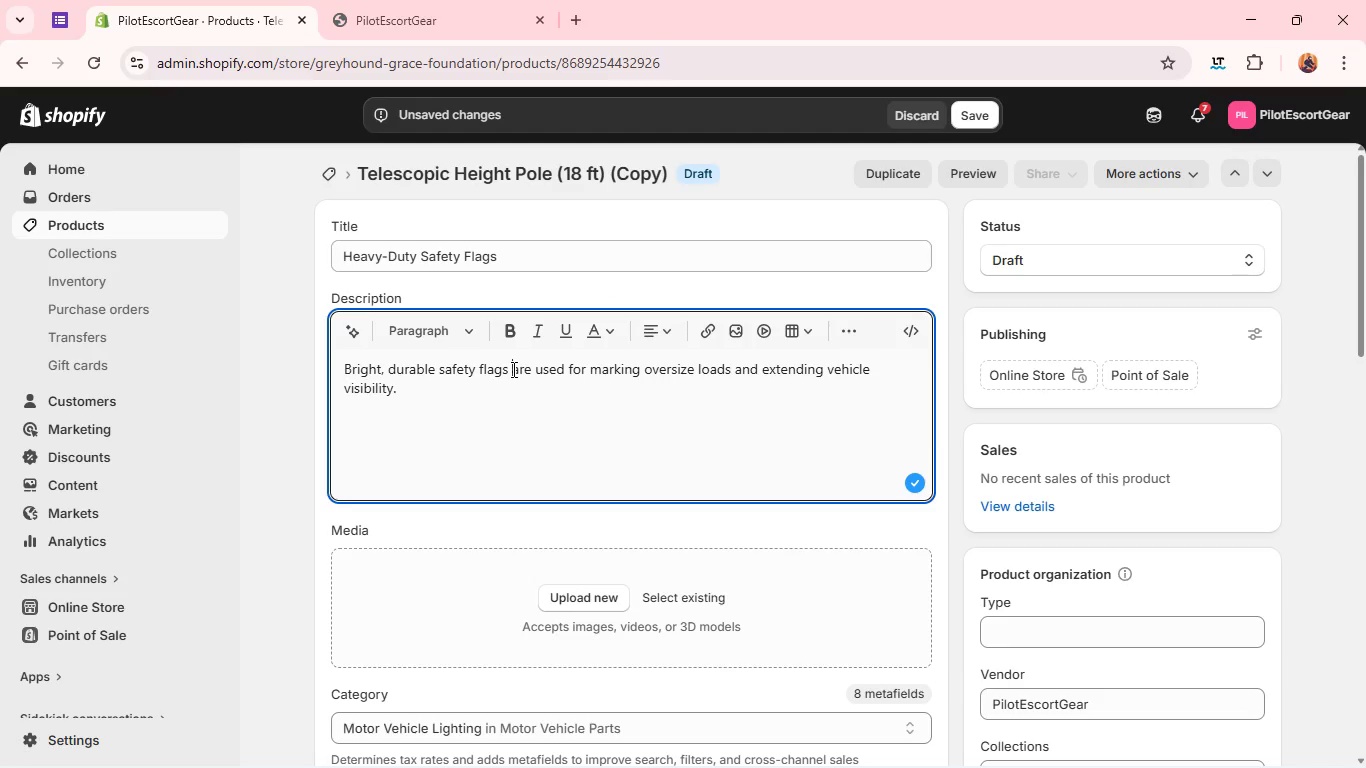 
left_click_drag(start_coordinate=[512, 369], to_coordinate=[437, 360])
 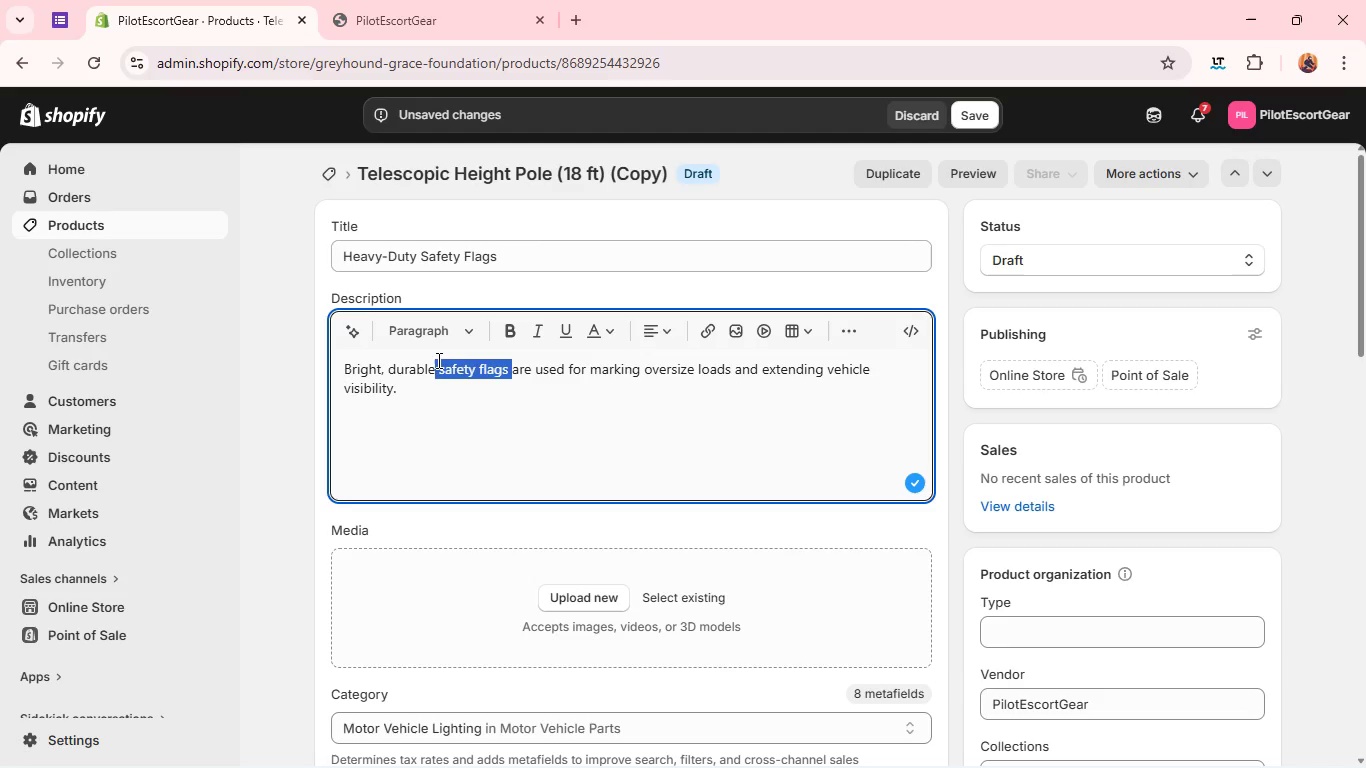 
key(Control+B)
 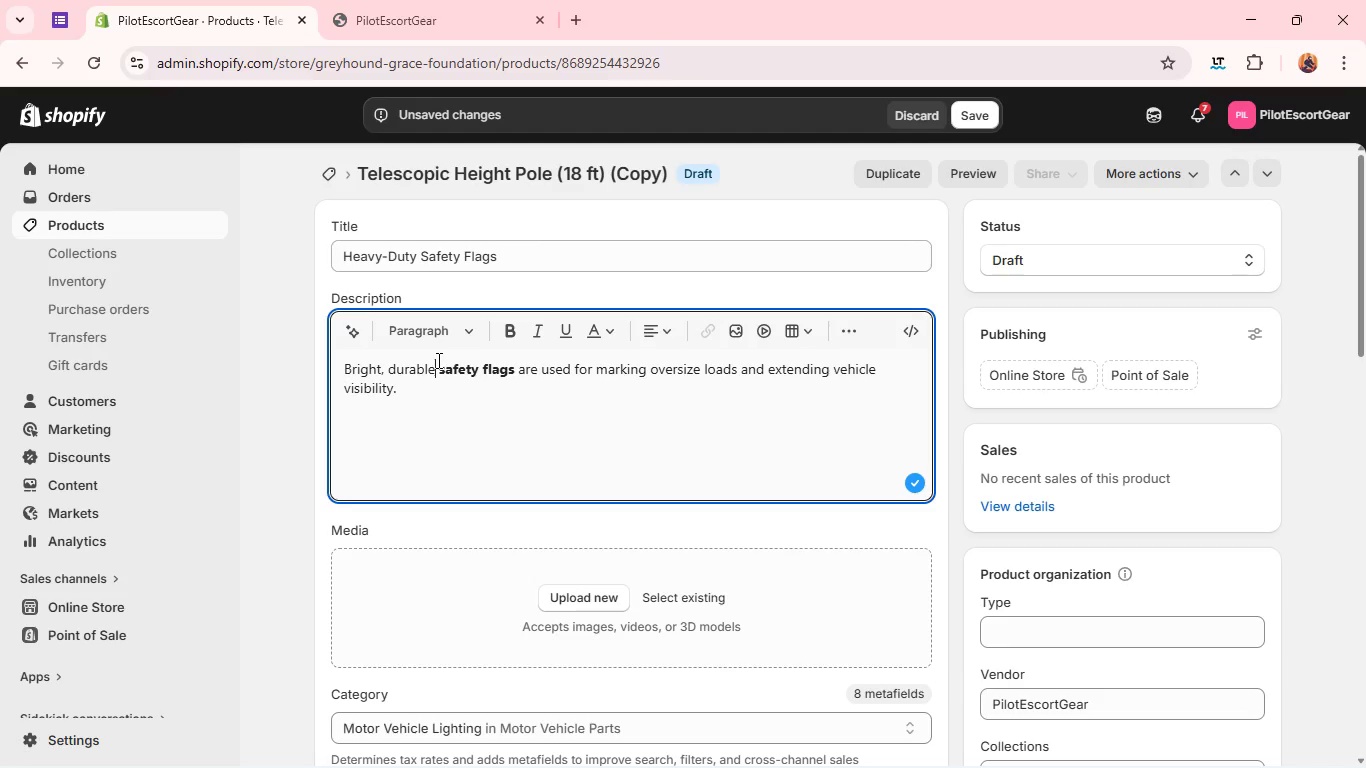 
left_click([437, 360])
 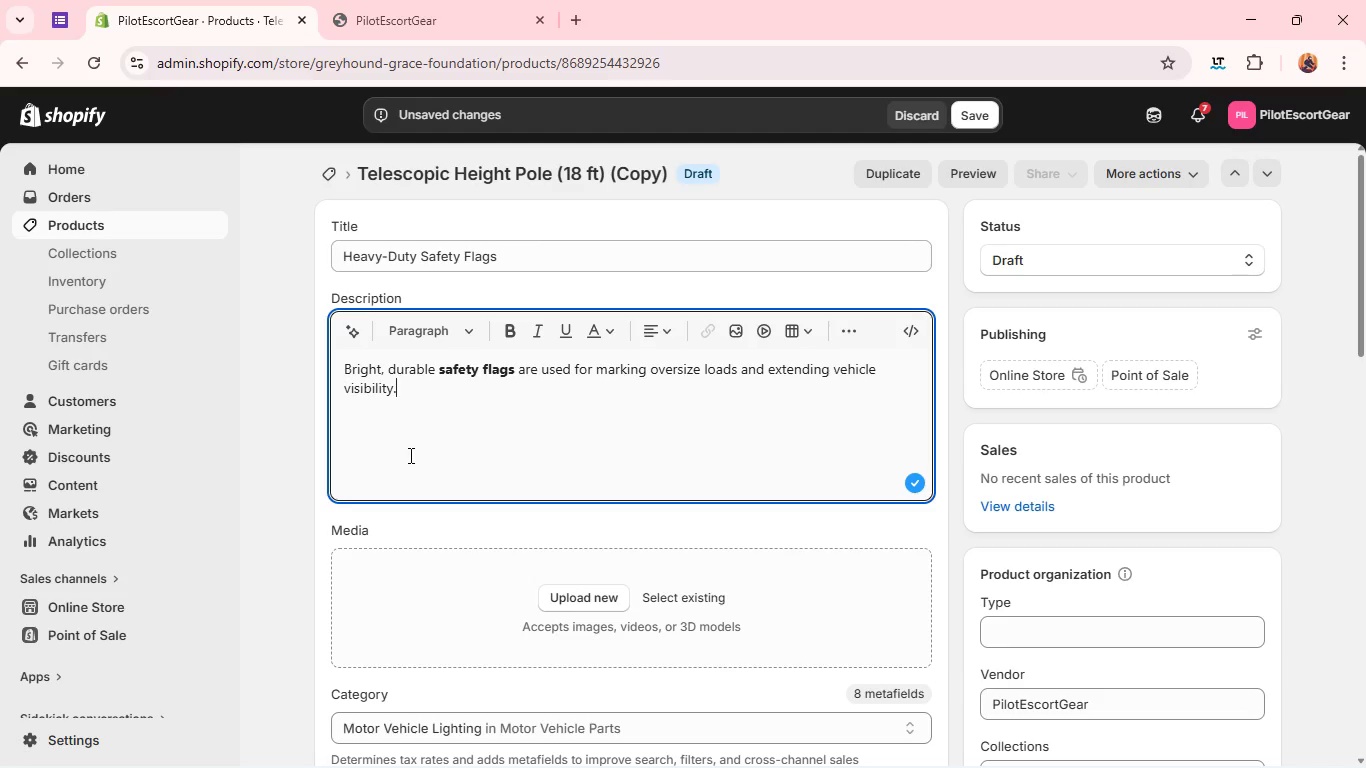 
left_click([409, 455])
 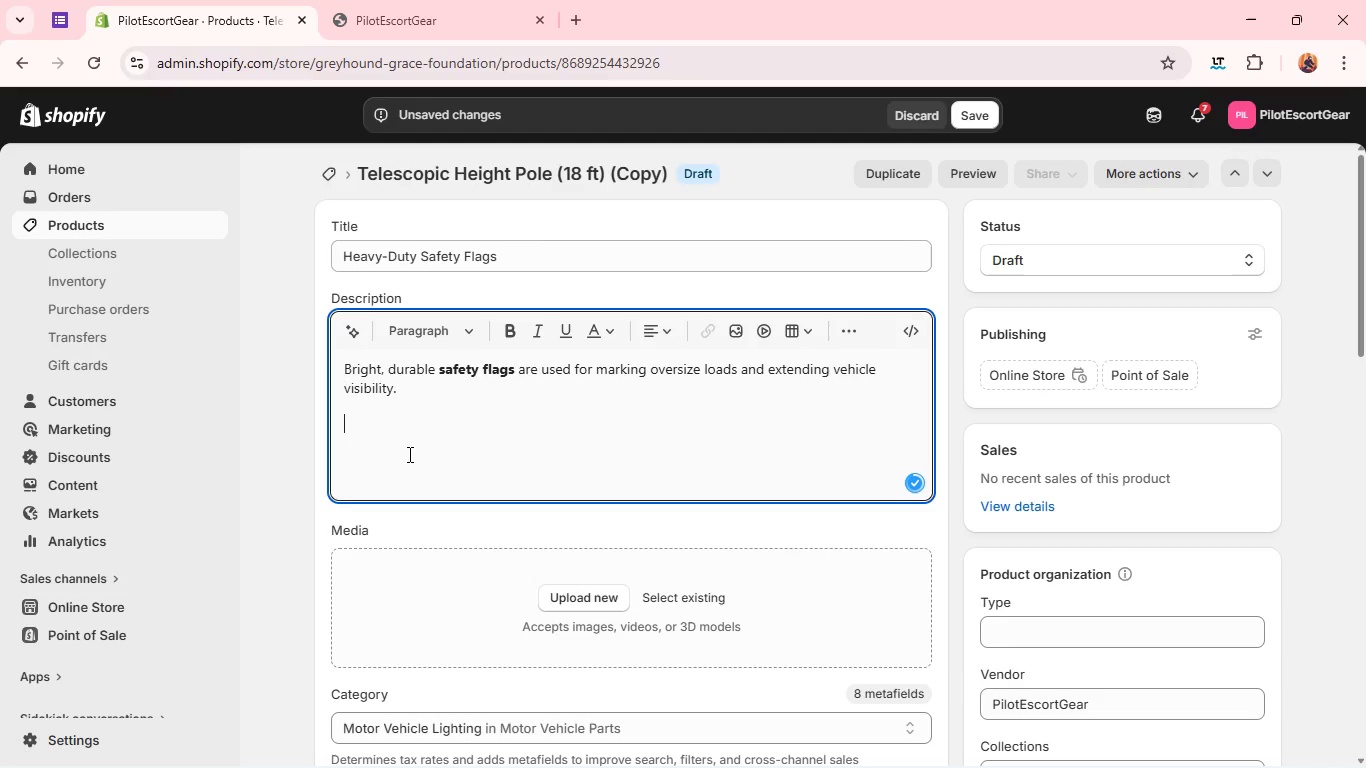 
key(Enter)
 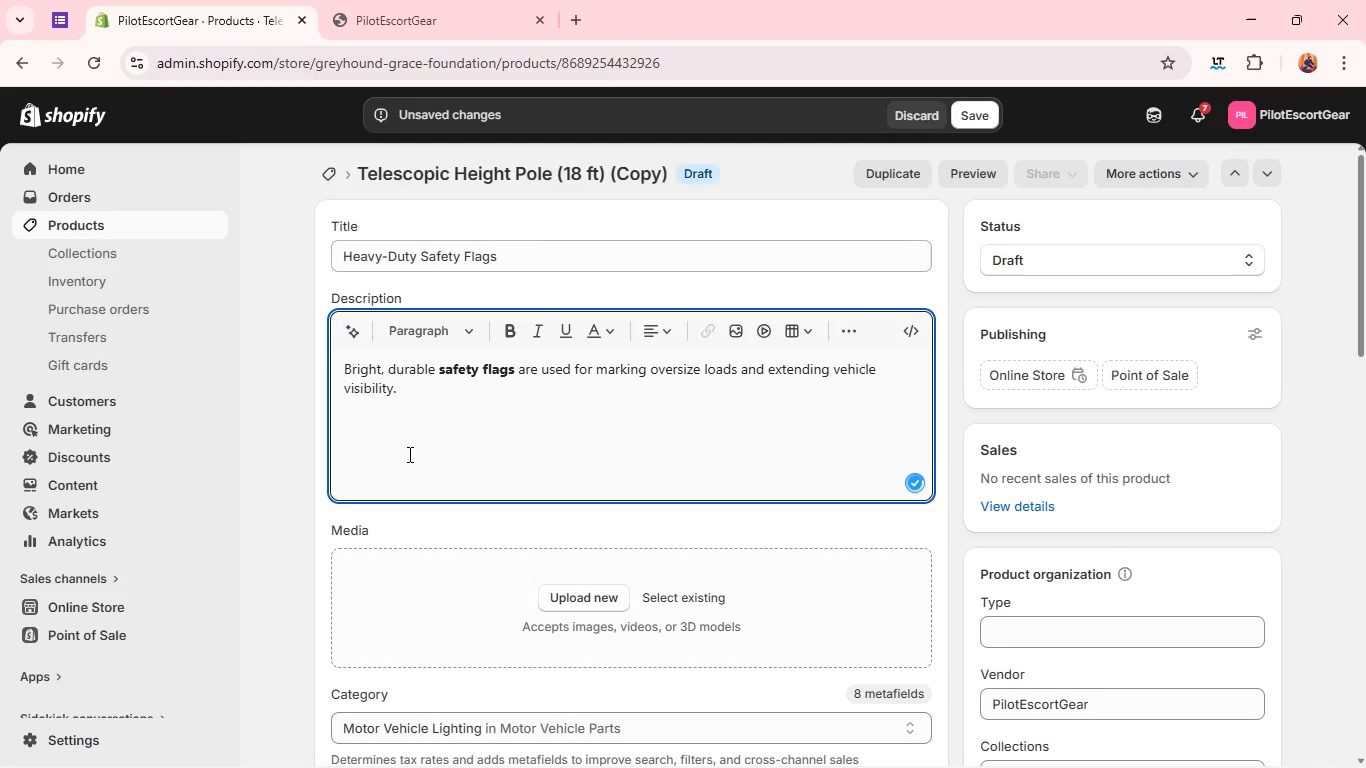 
type(Kea)
key(Backspace)
type(y FEatures:)
 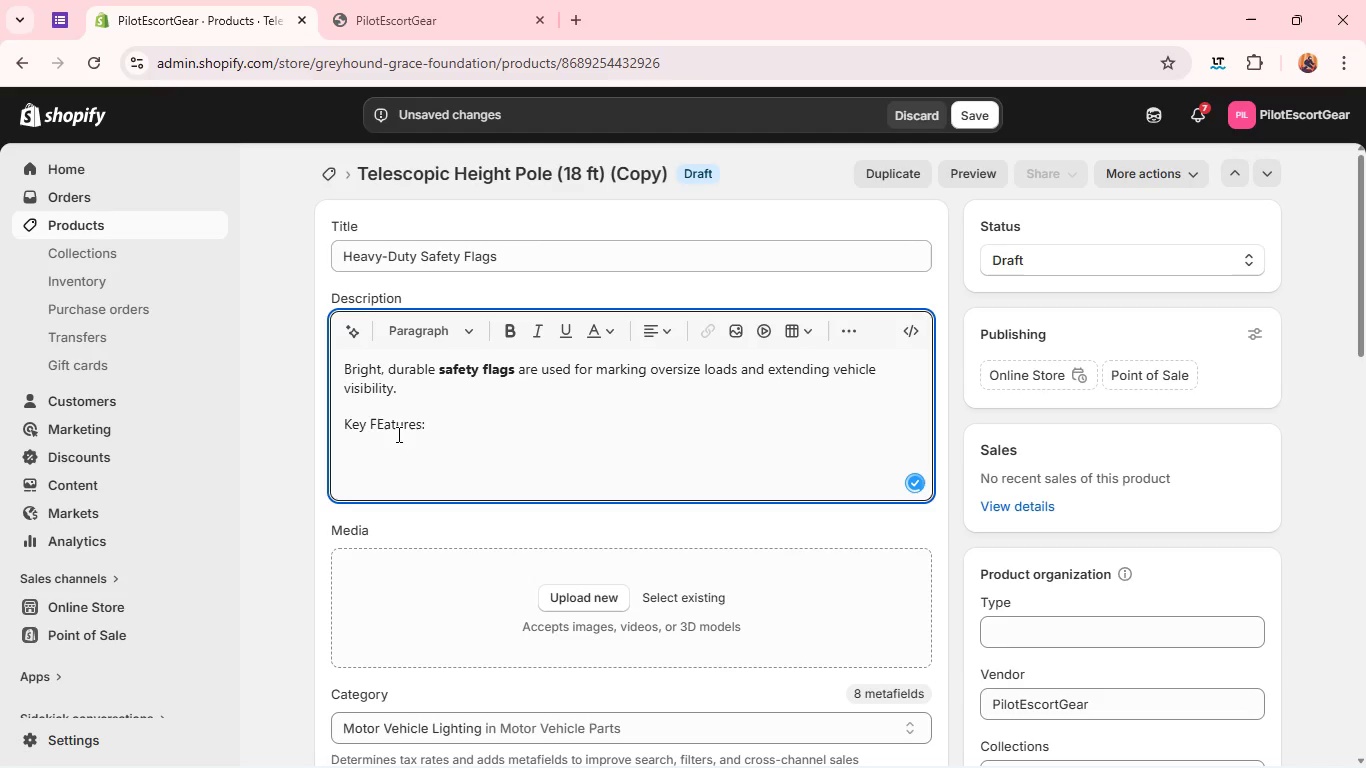 
left_click([386, 425])
 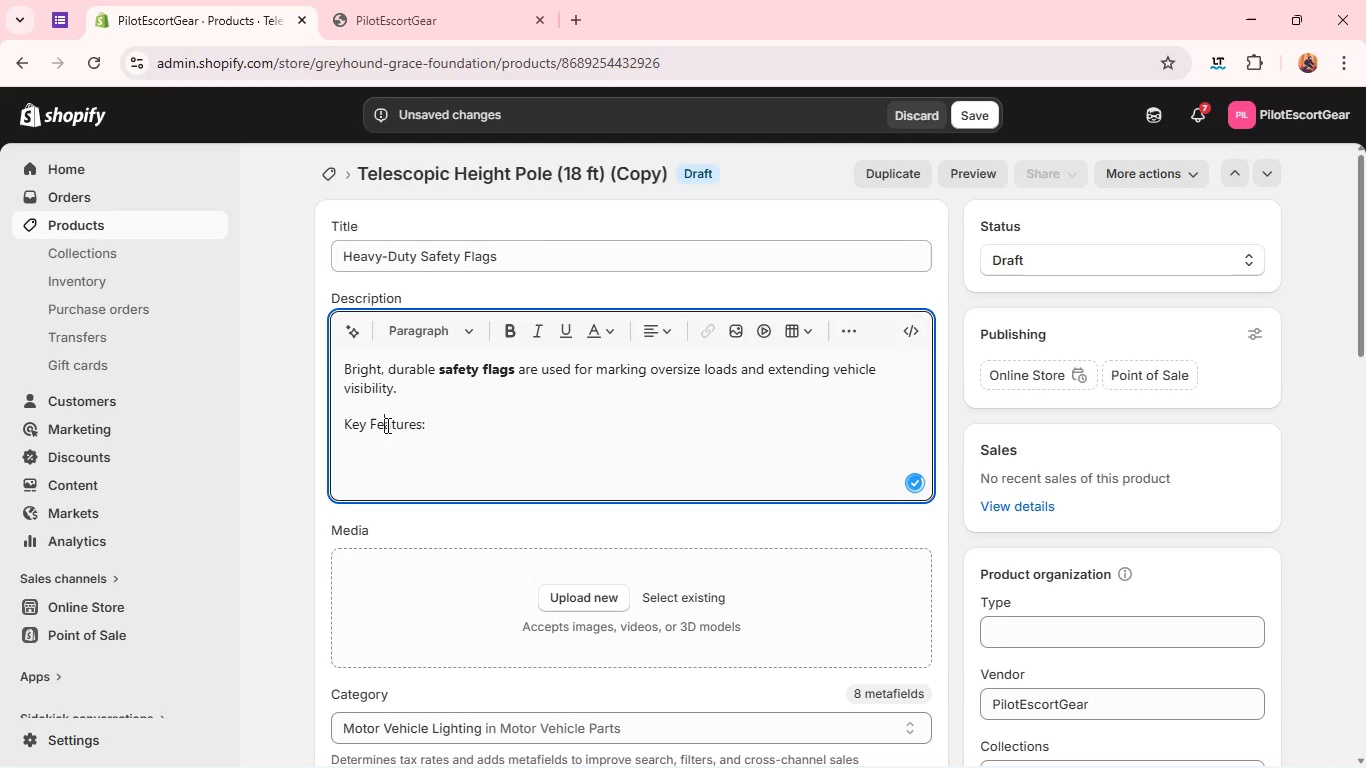 
key(Backspace)
 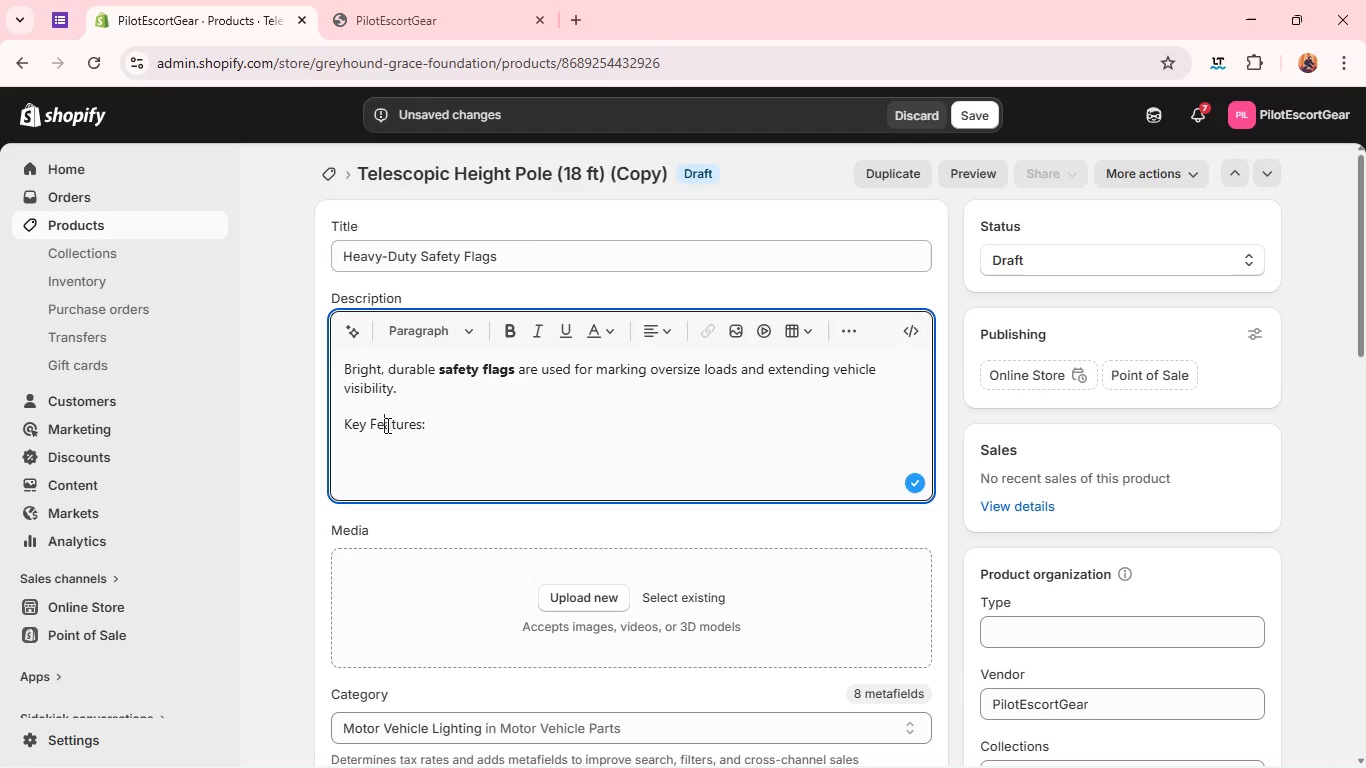 
key(E)
 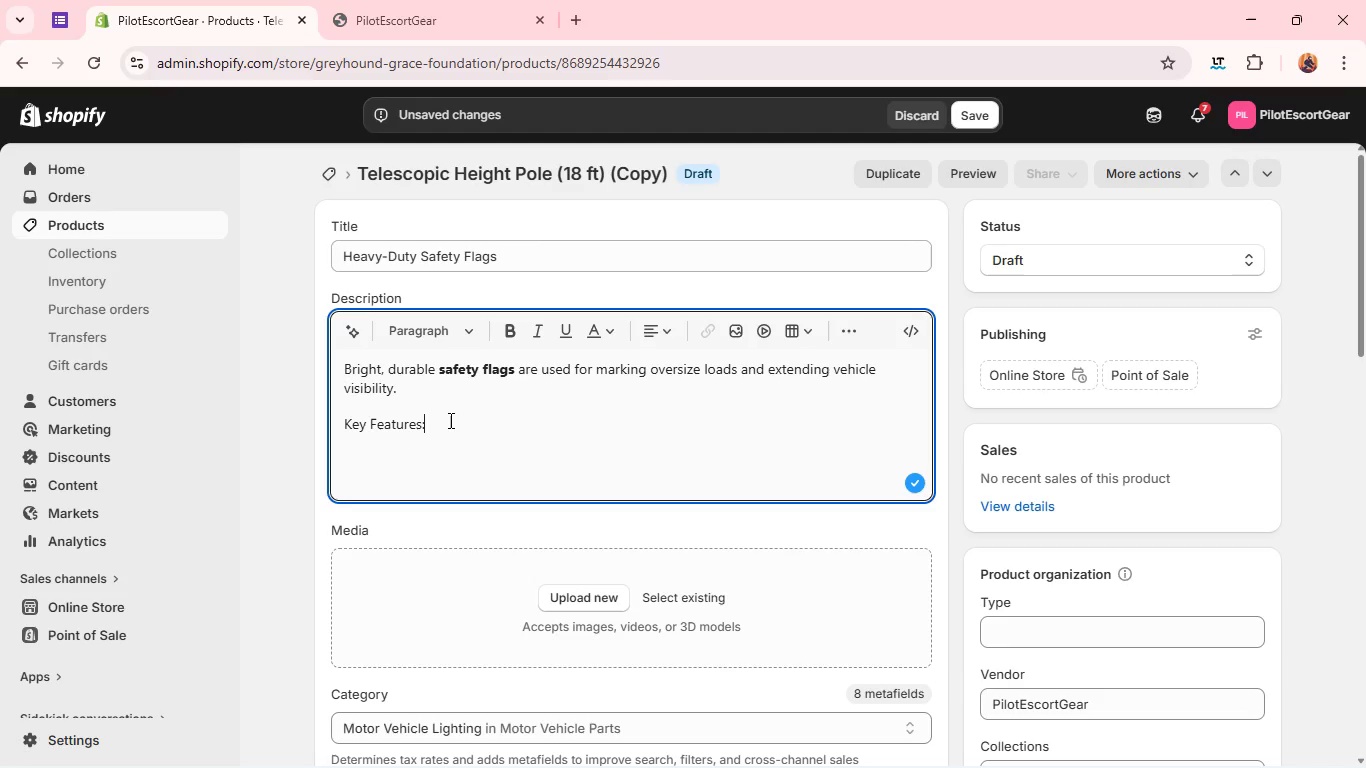 
left_click([449, 420])
 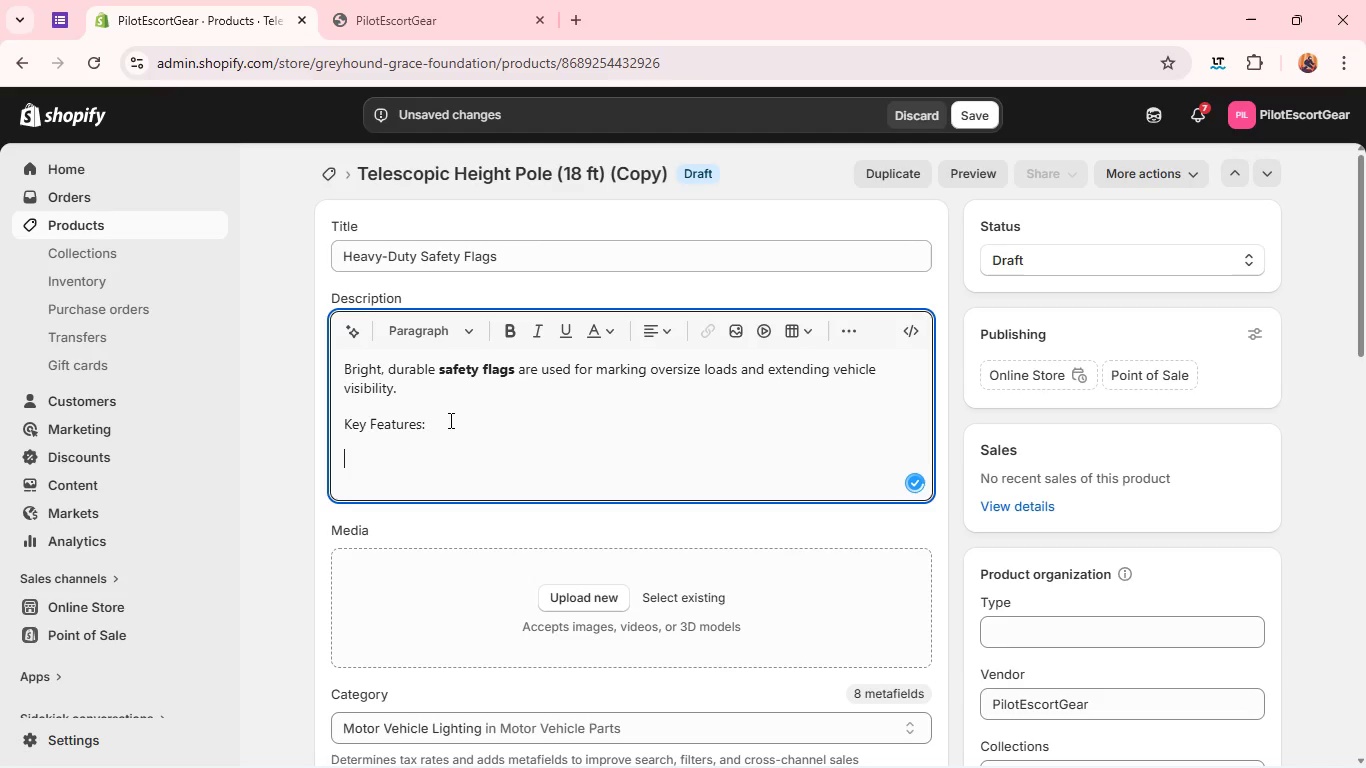 
key(Enter)
 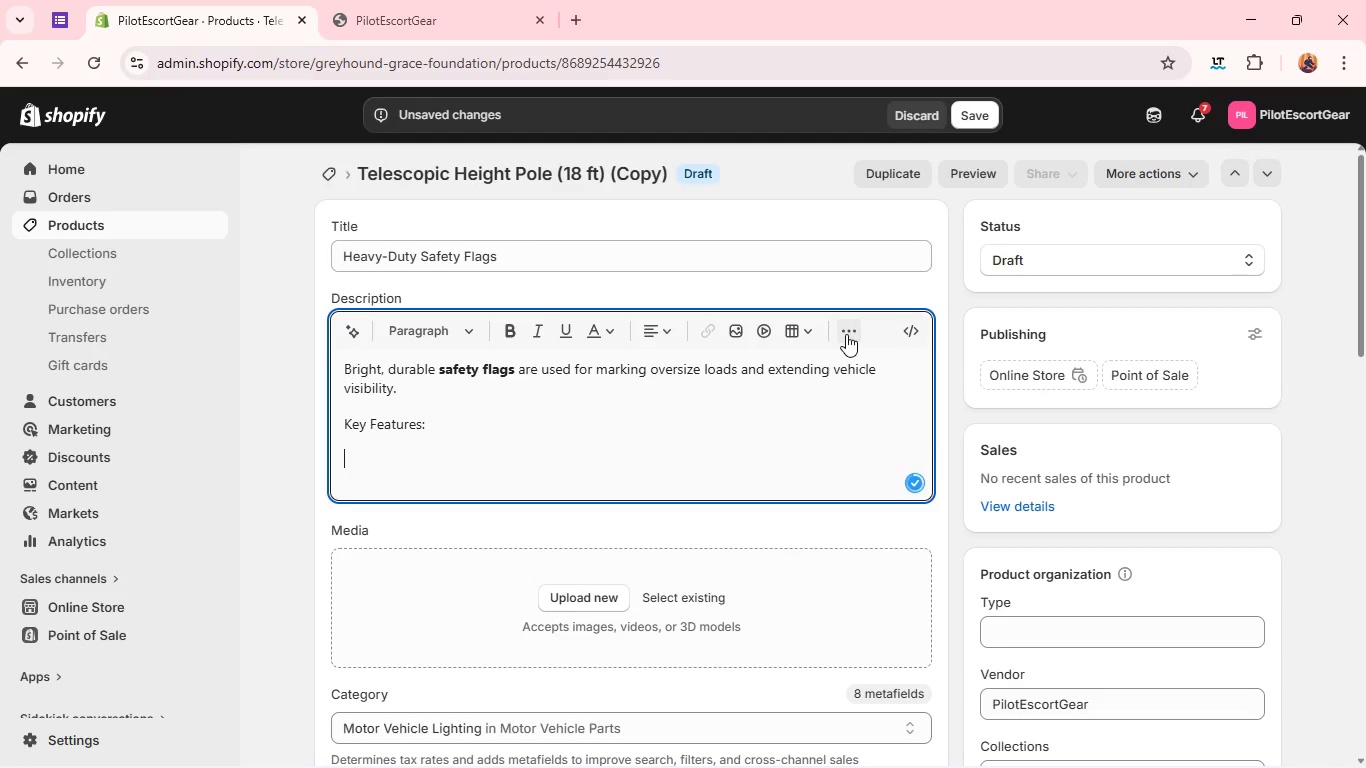 
left_click([846, 334])
 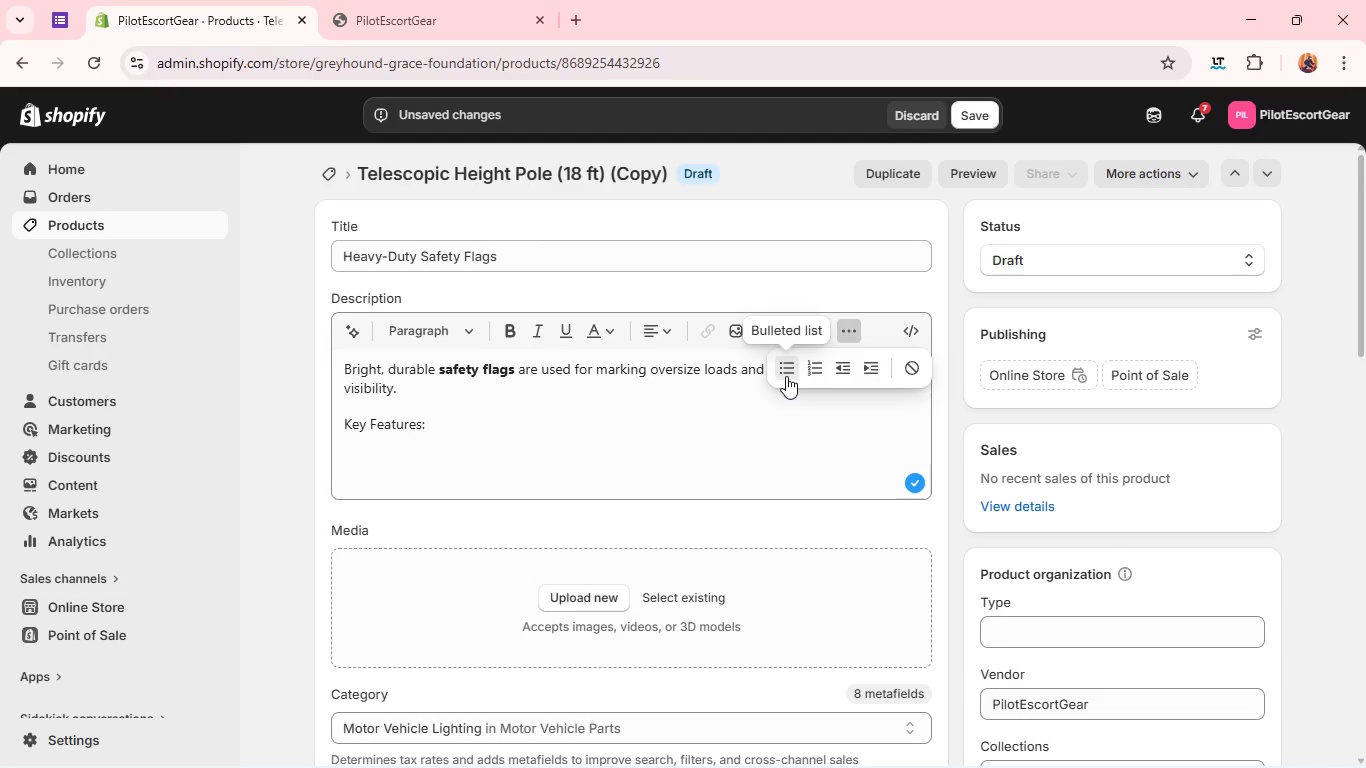 
left_click([786, 376])
 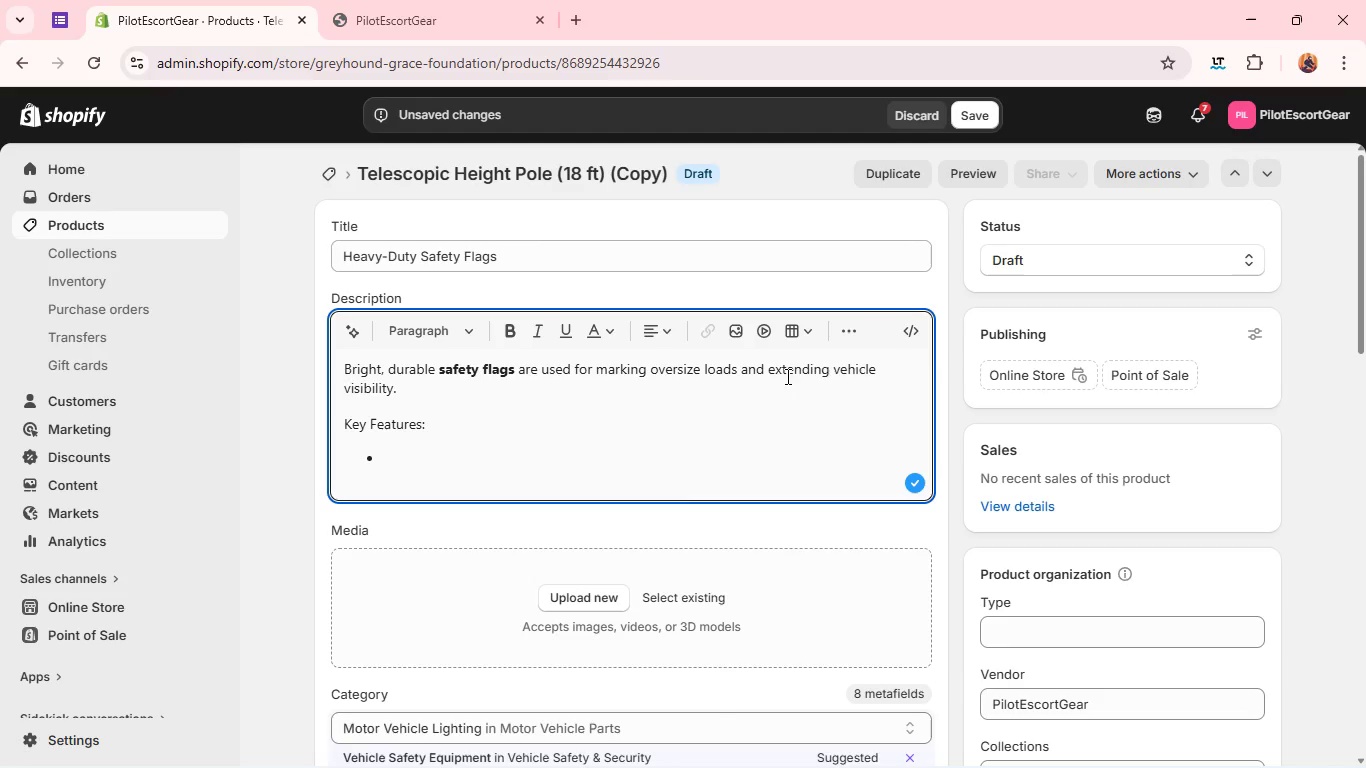 
type(High-visibility fluot)
key(Backspace)
type(rescent orag)
key(Backspace)
type(nge fabric )
 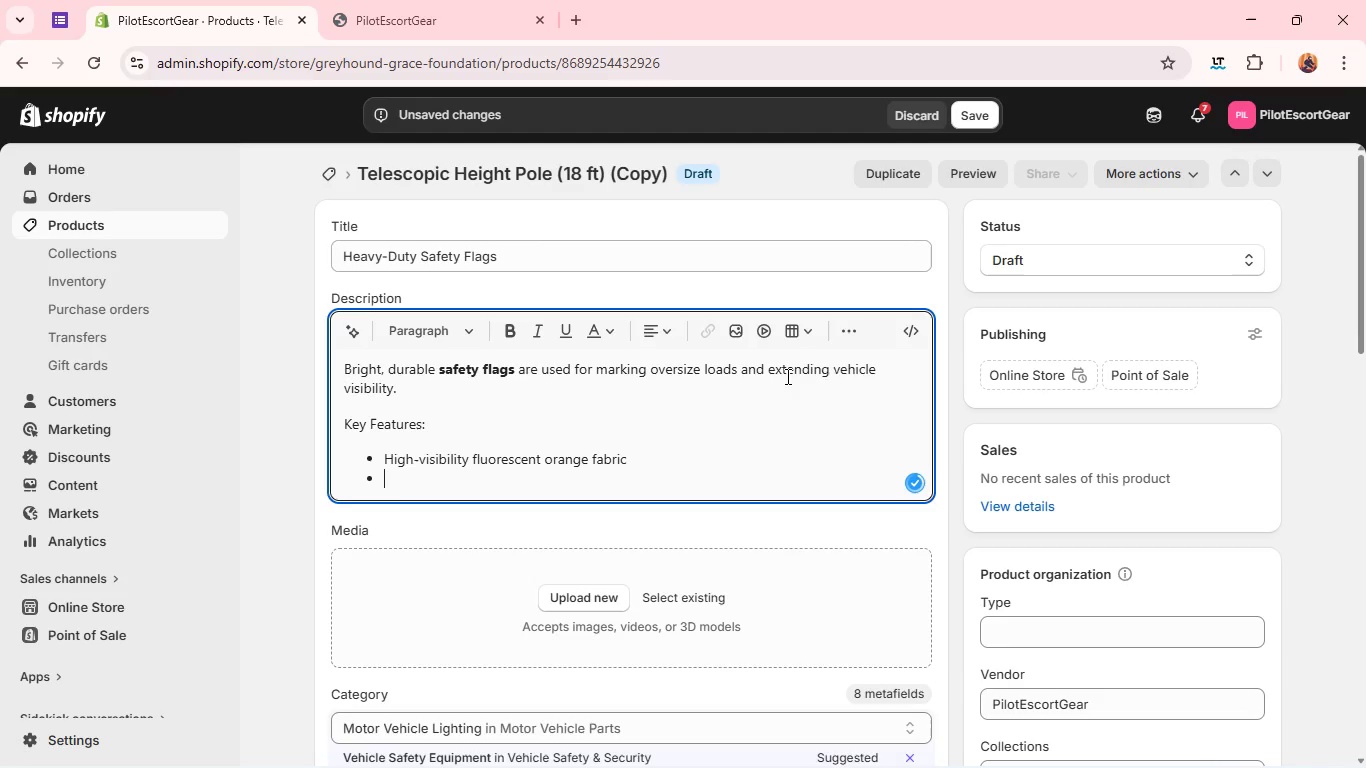 
key(Enter)
 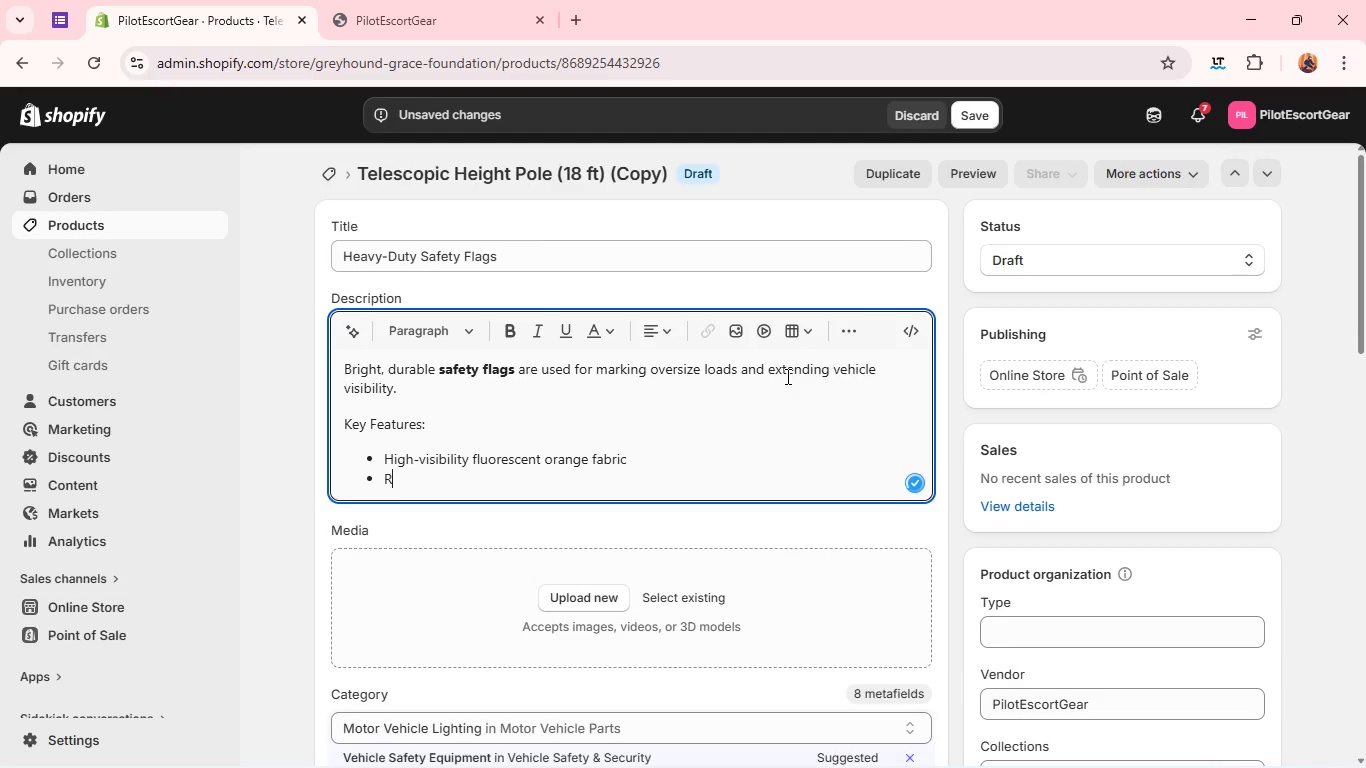 
type(Reinforced stitching for highway durability)
 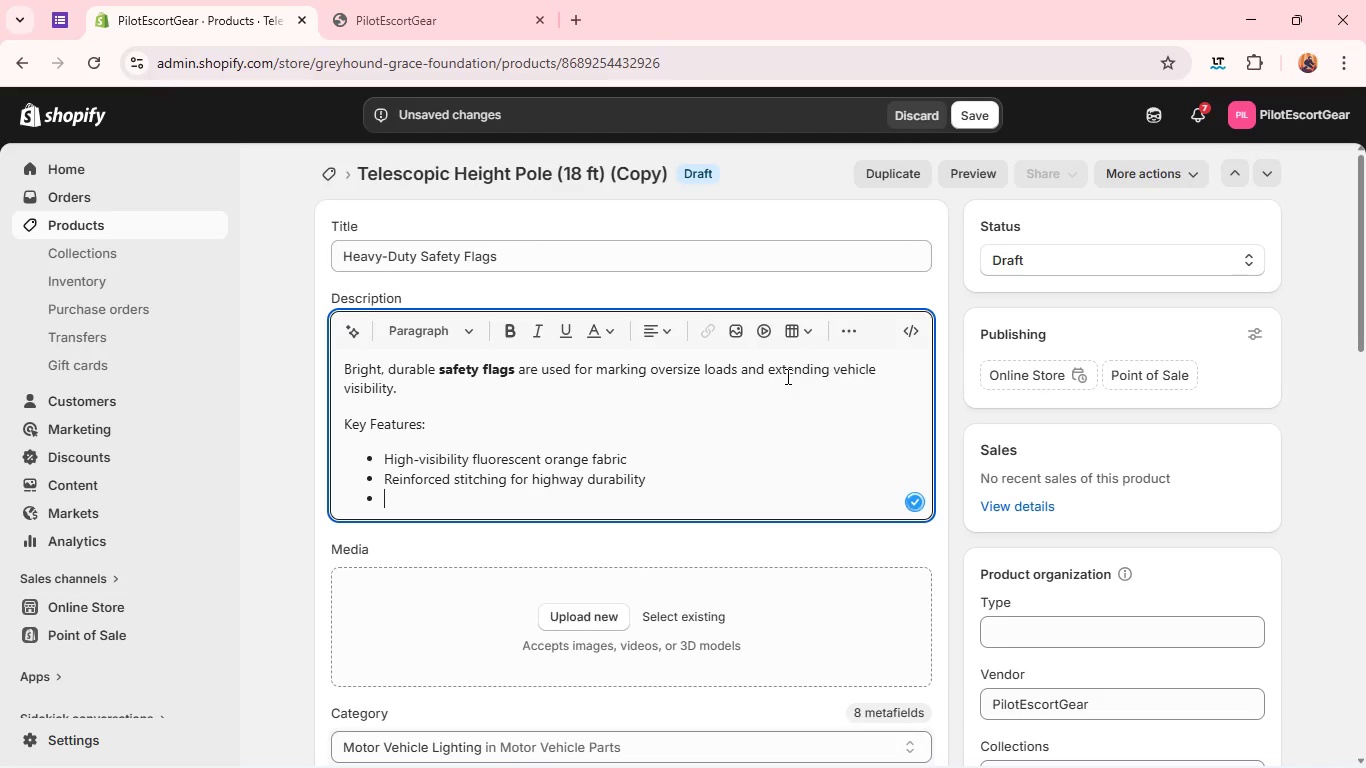 
key(Enter)
 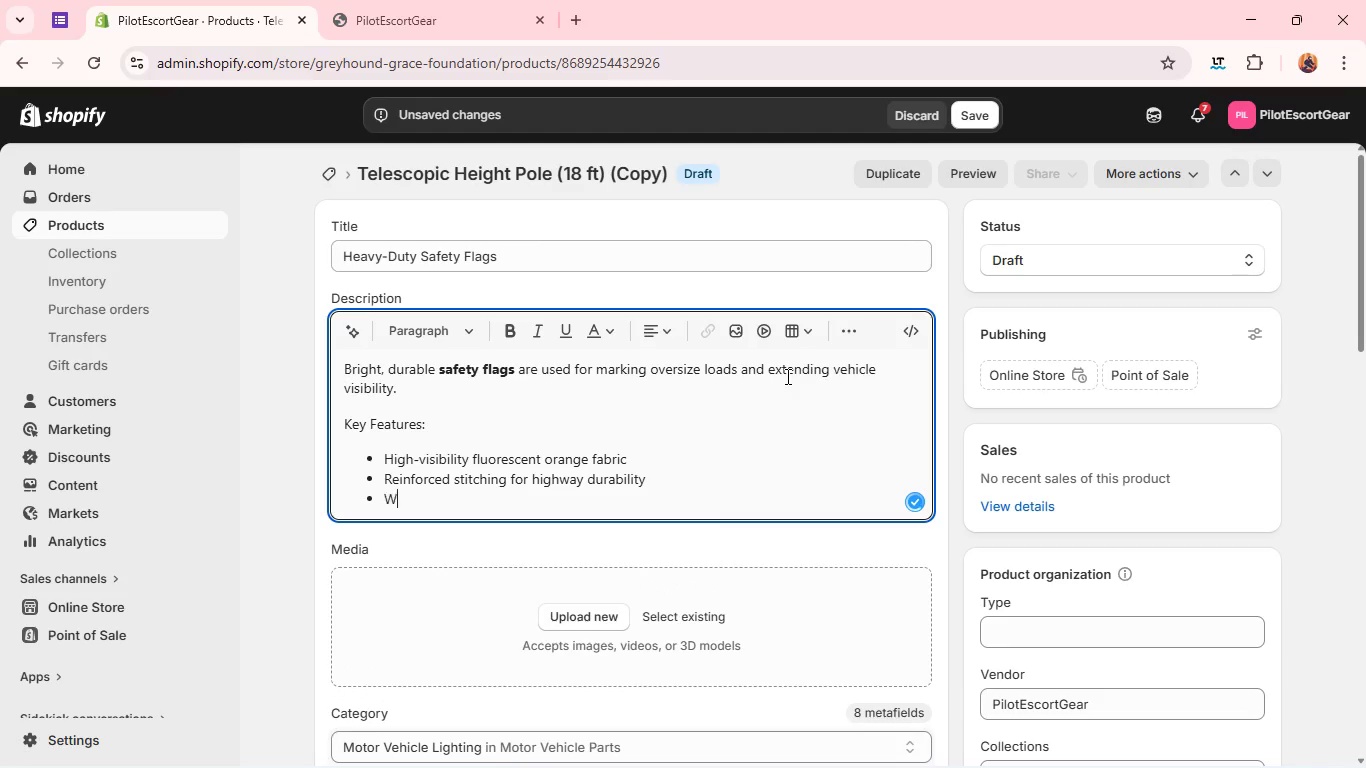 
type(Wind-resistant flexible mounting)
 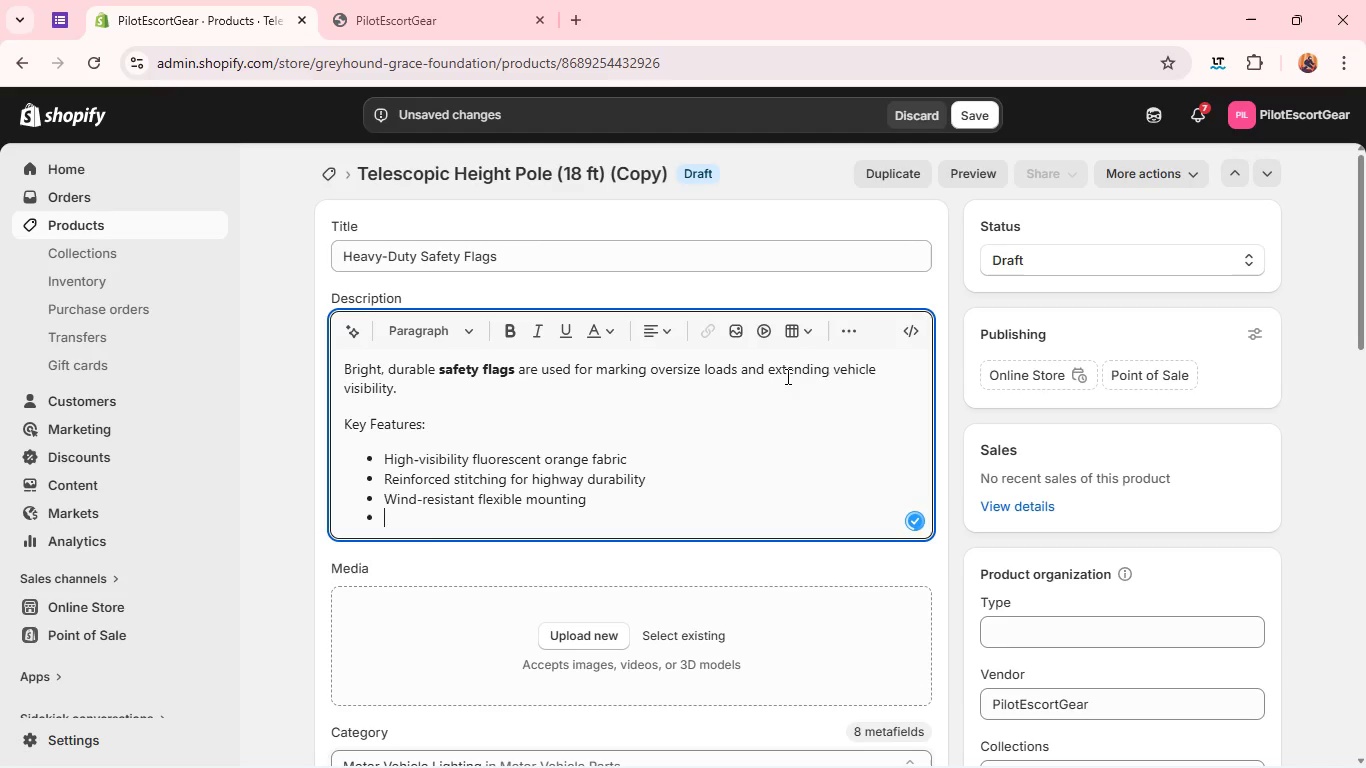 
key(Enter)
 